 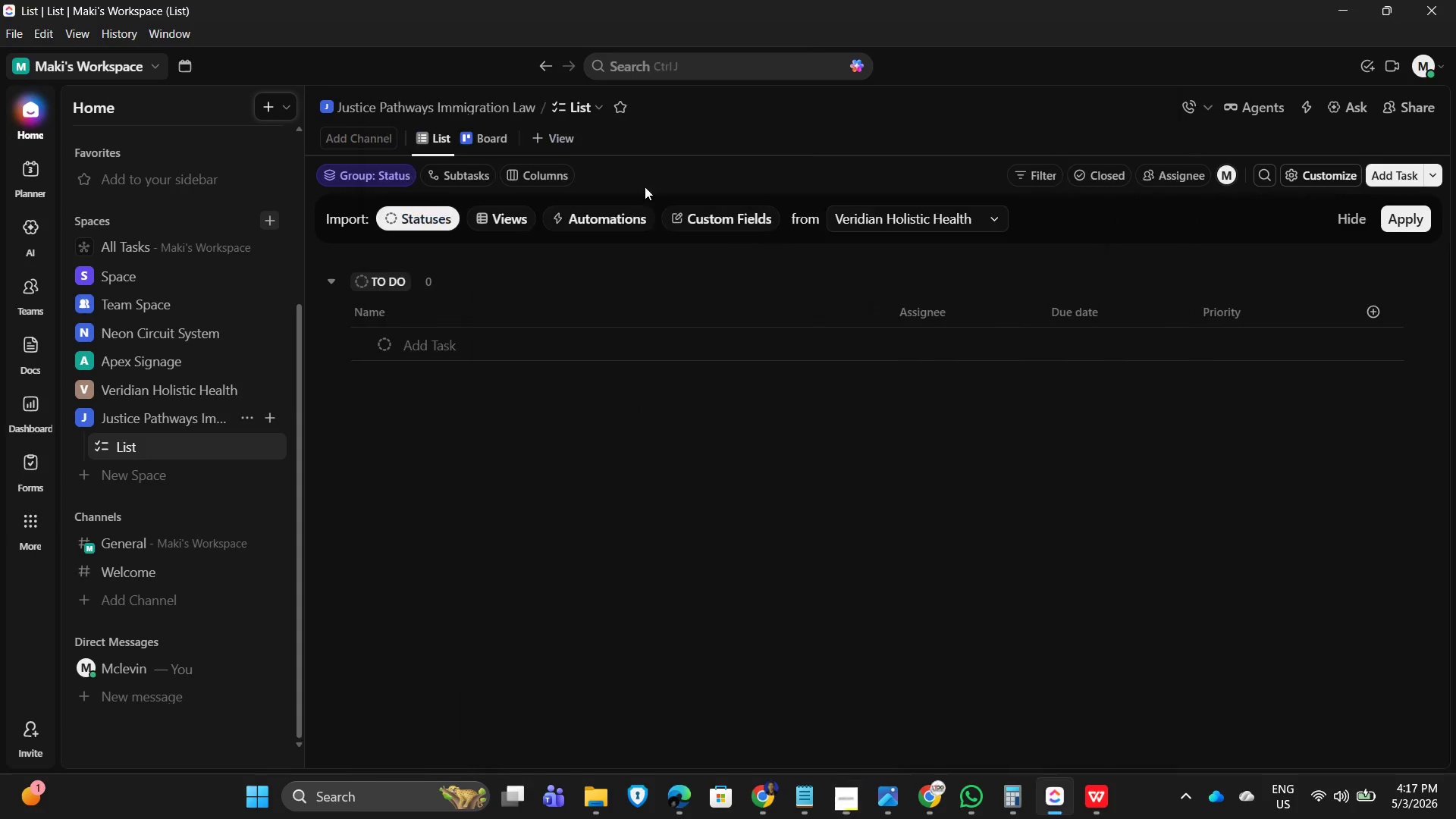 
left_click([244, 447])
 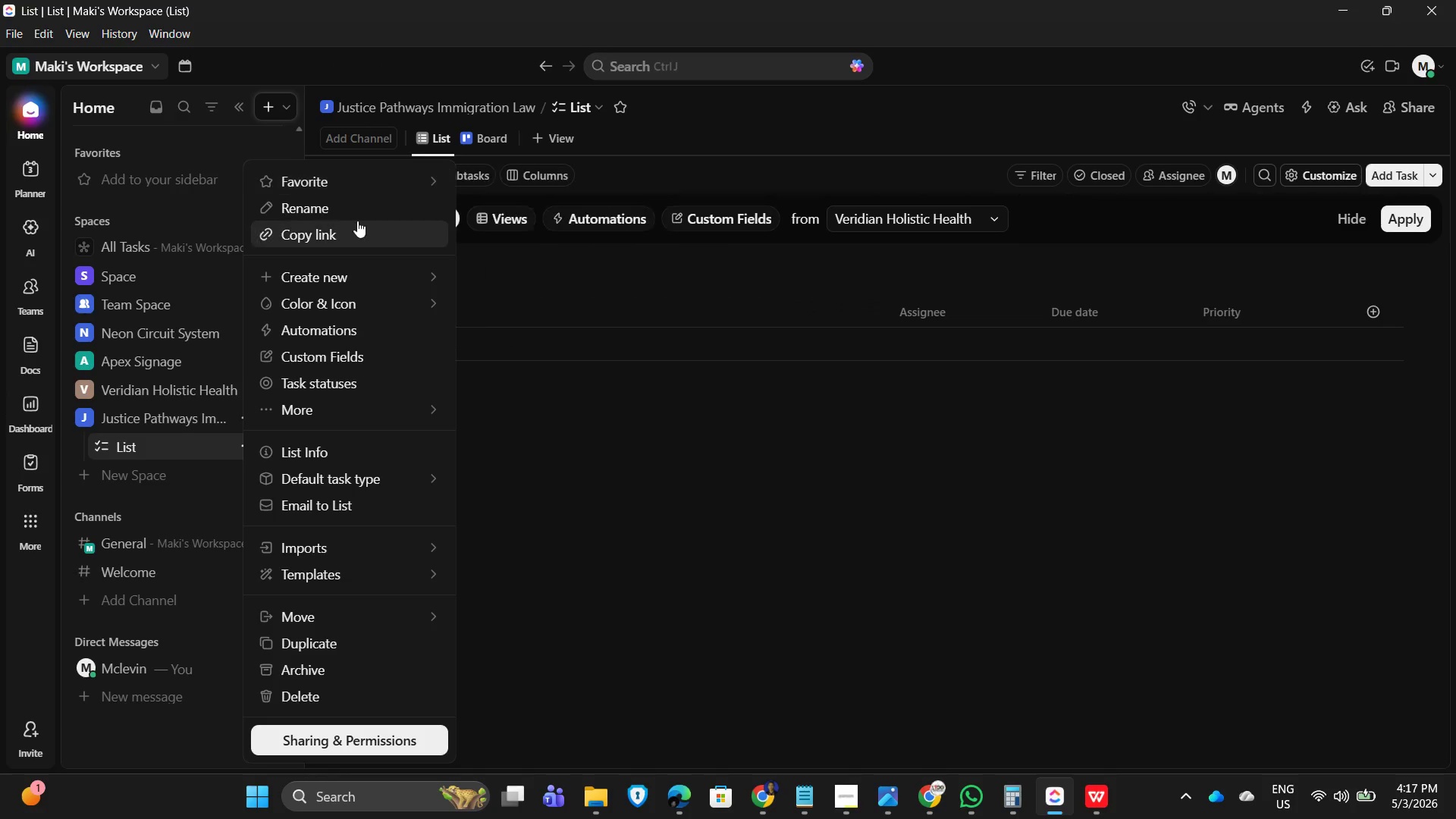 
left_click([361, 218])
 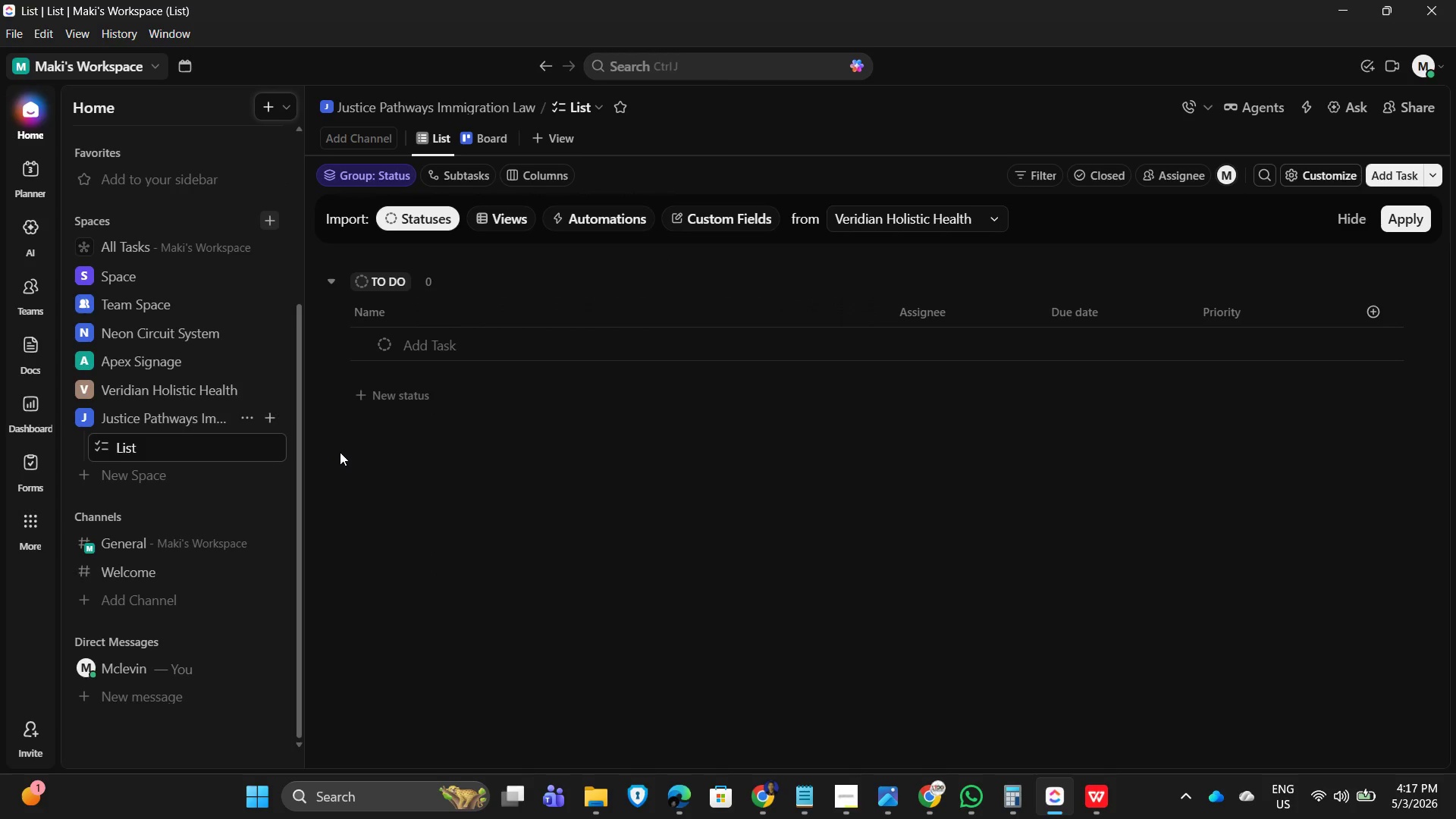 
key(Backspace)
key(Backspace)
key(Backspace)
key(Backspace)
key(Backspace)
type(Active phone )
key(Backspace)
key(Backspace)
key(Backspace)
key(Backspace)
key(Backspace)
key(Backspace)
type(Phone Lines)
 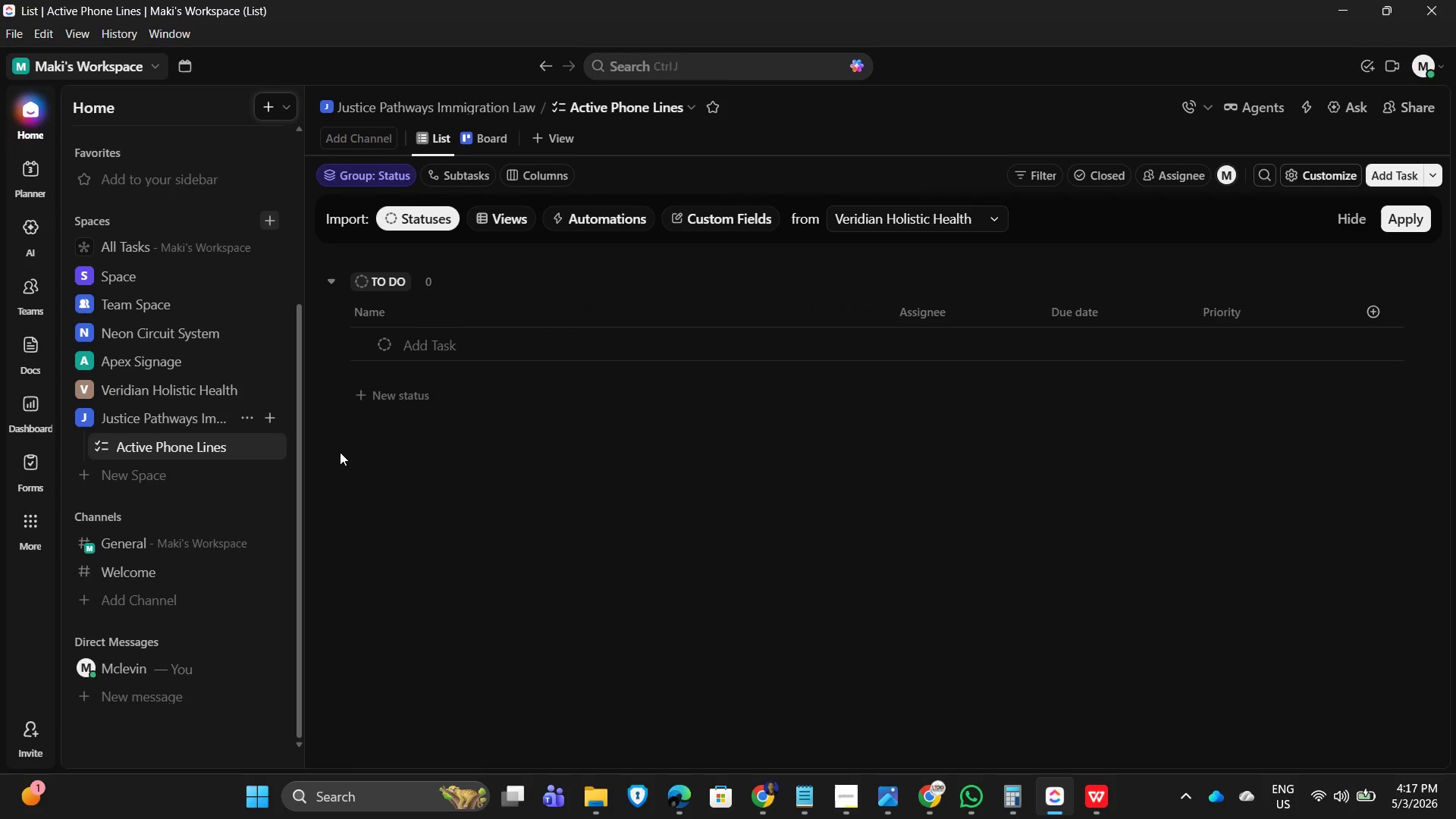 
 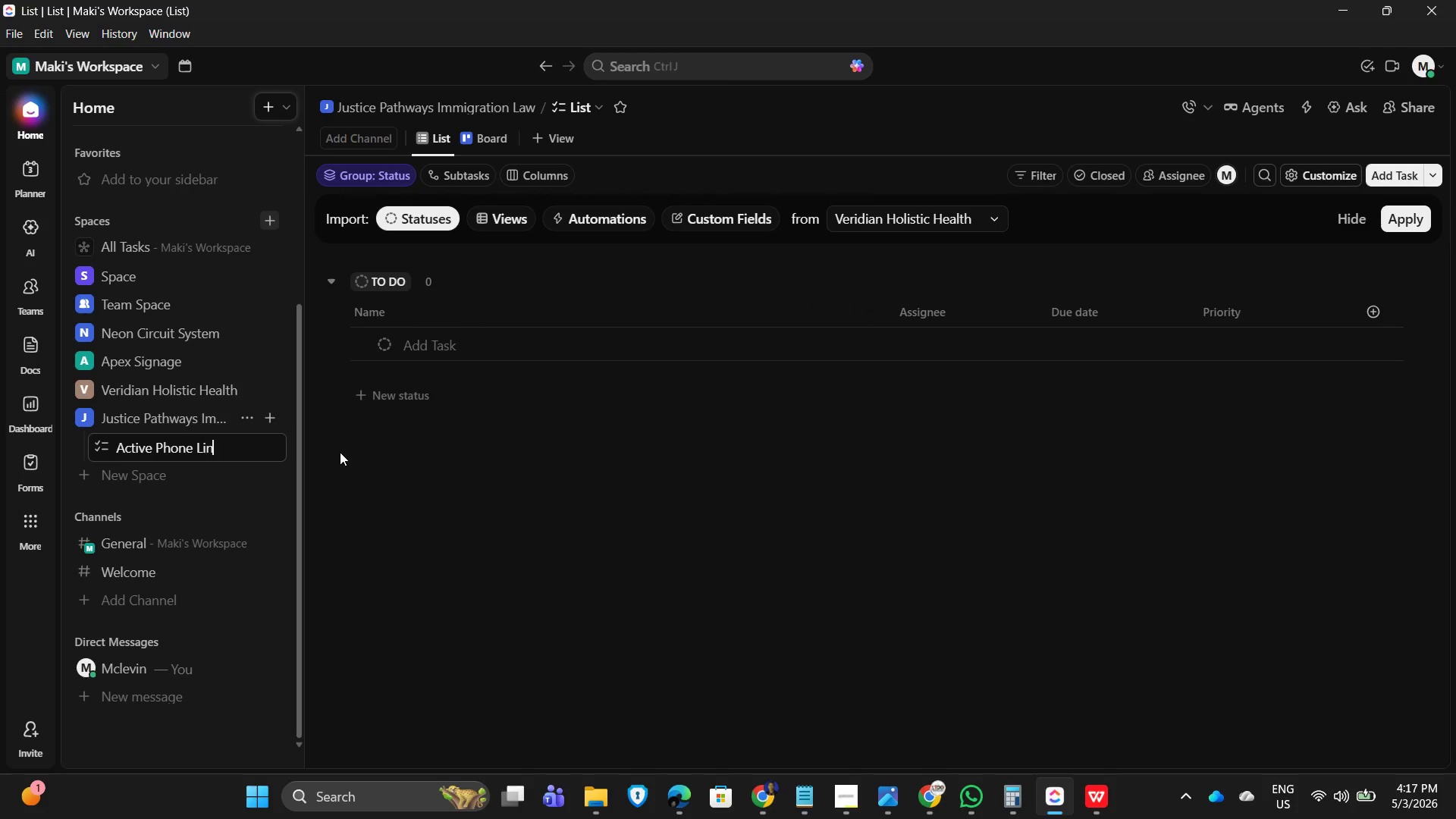 
key(Enter)
 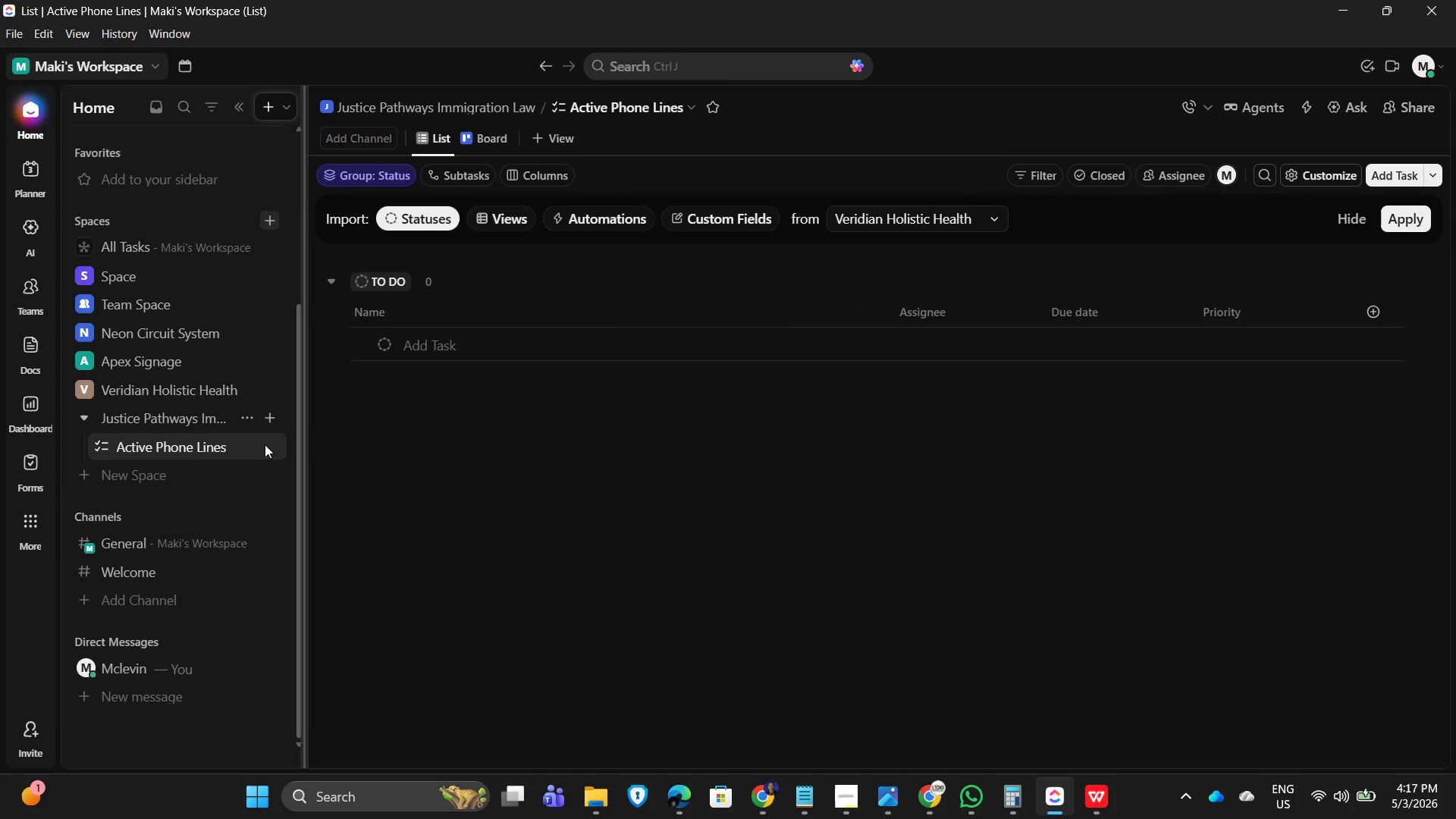 
wait(8.72)
 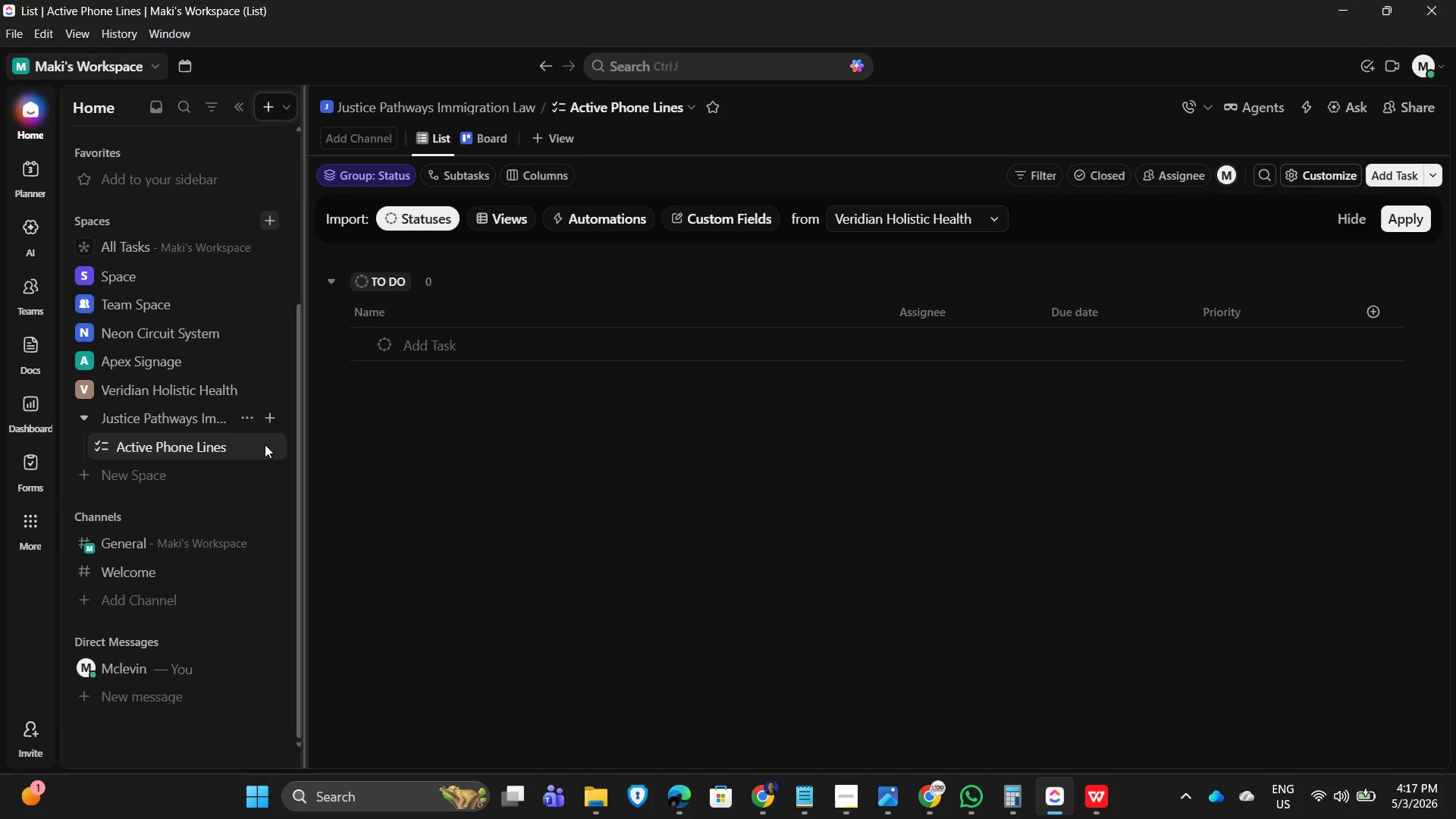 
double_click([1095, 802])
 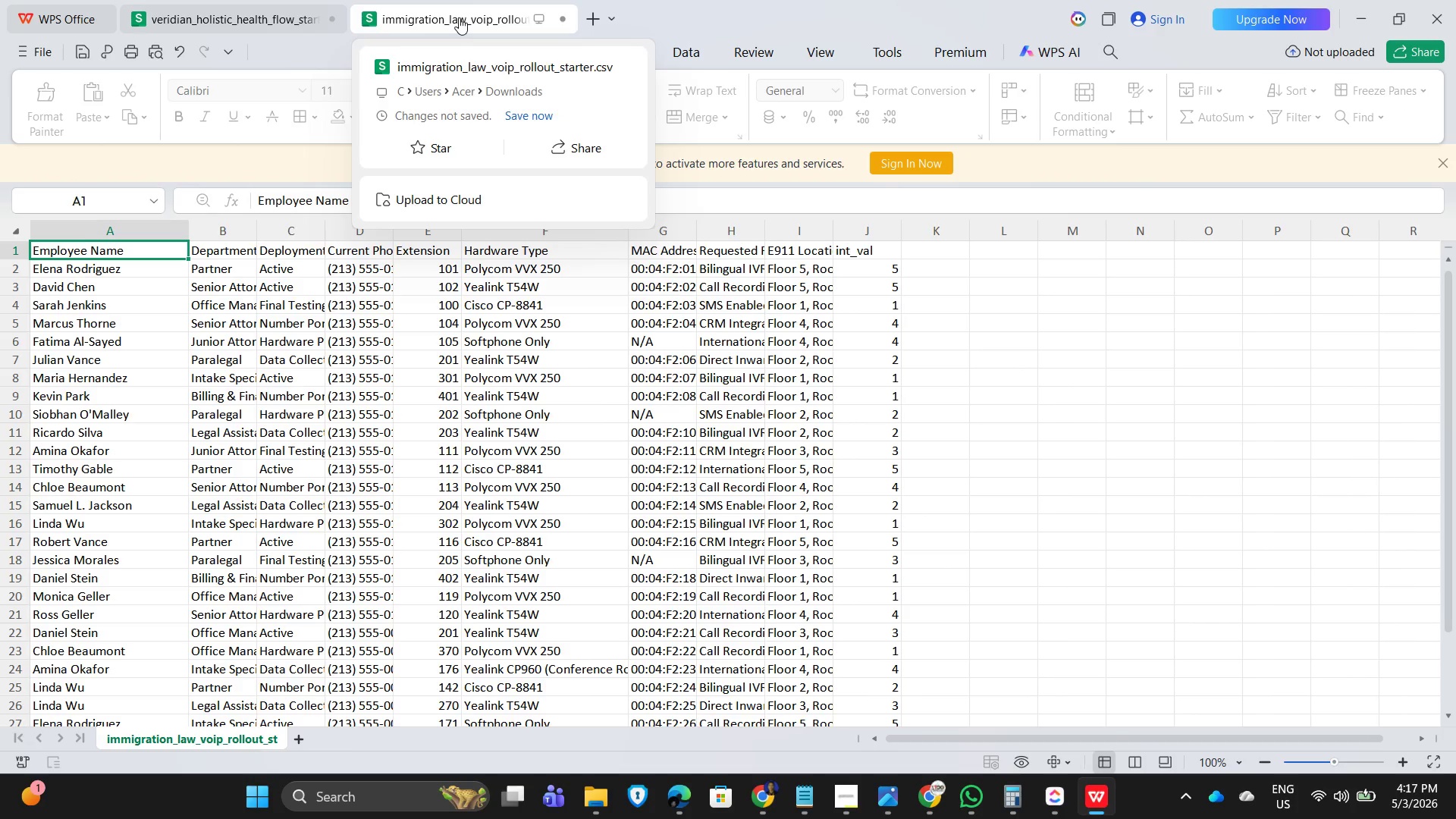 
wait(11.64)
 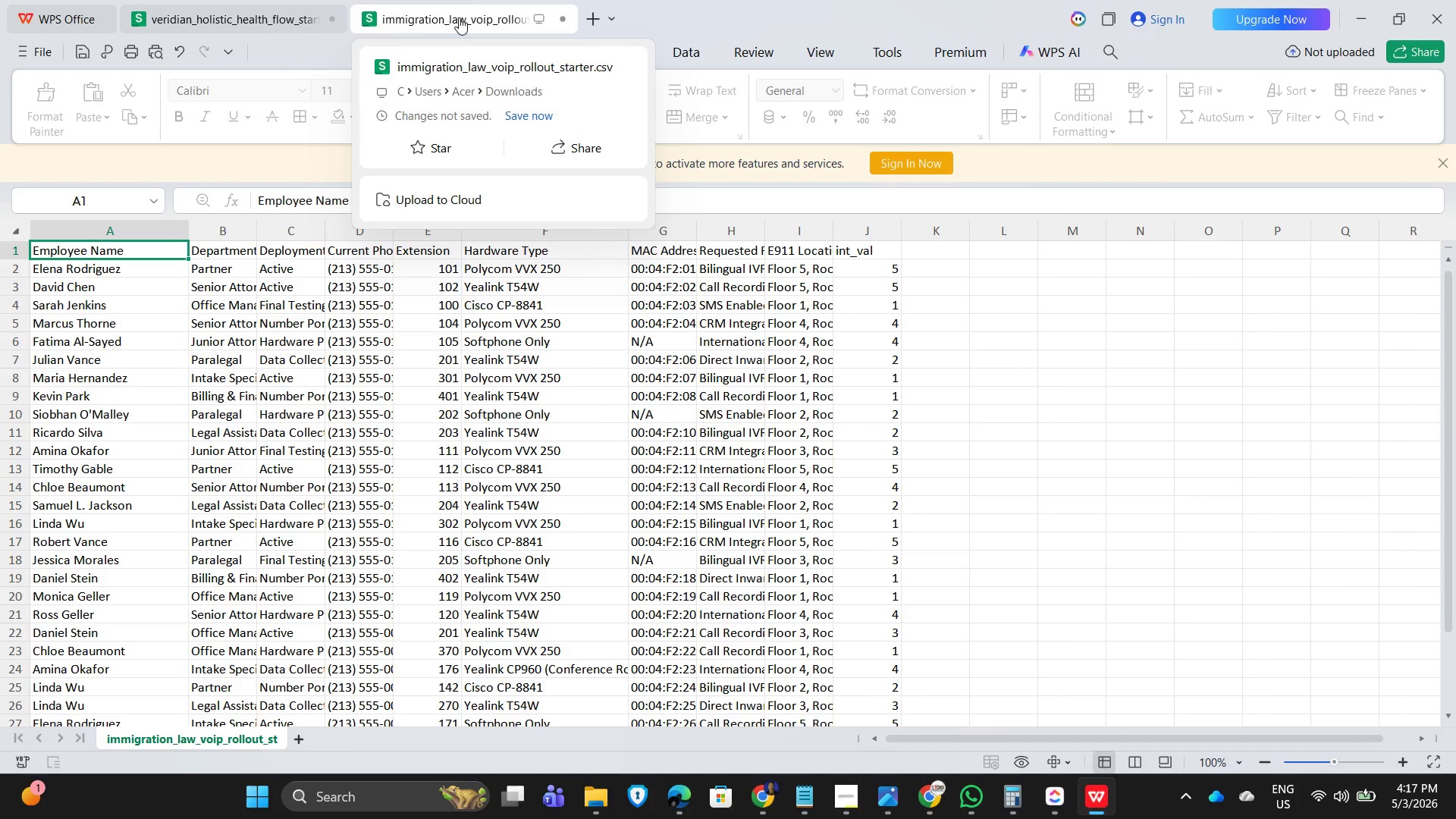 
left_click([1053, 23])
 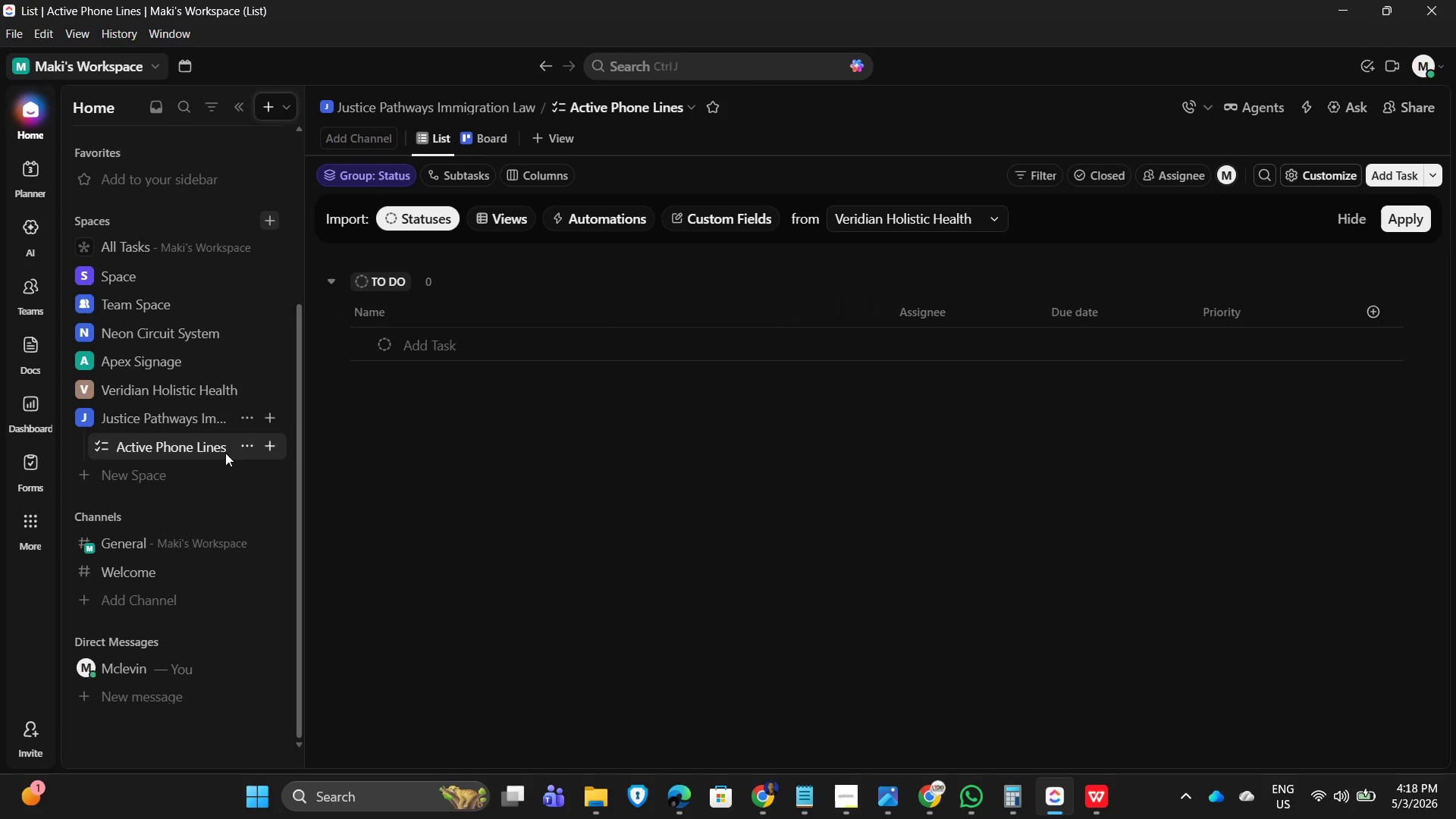 
left_click([245, 444])
 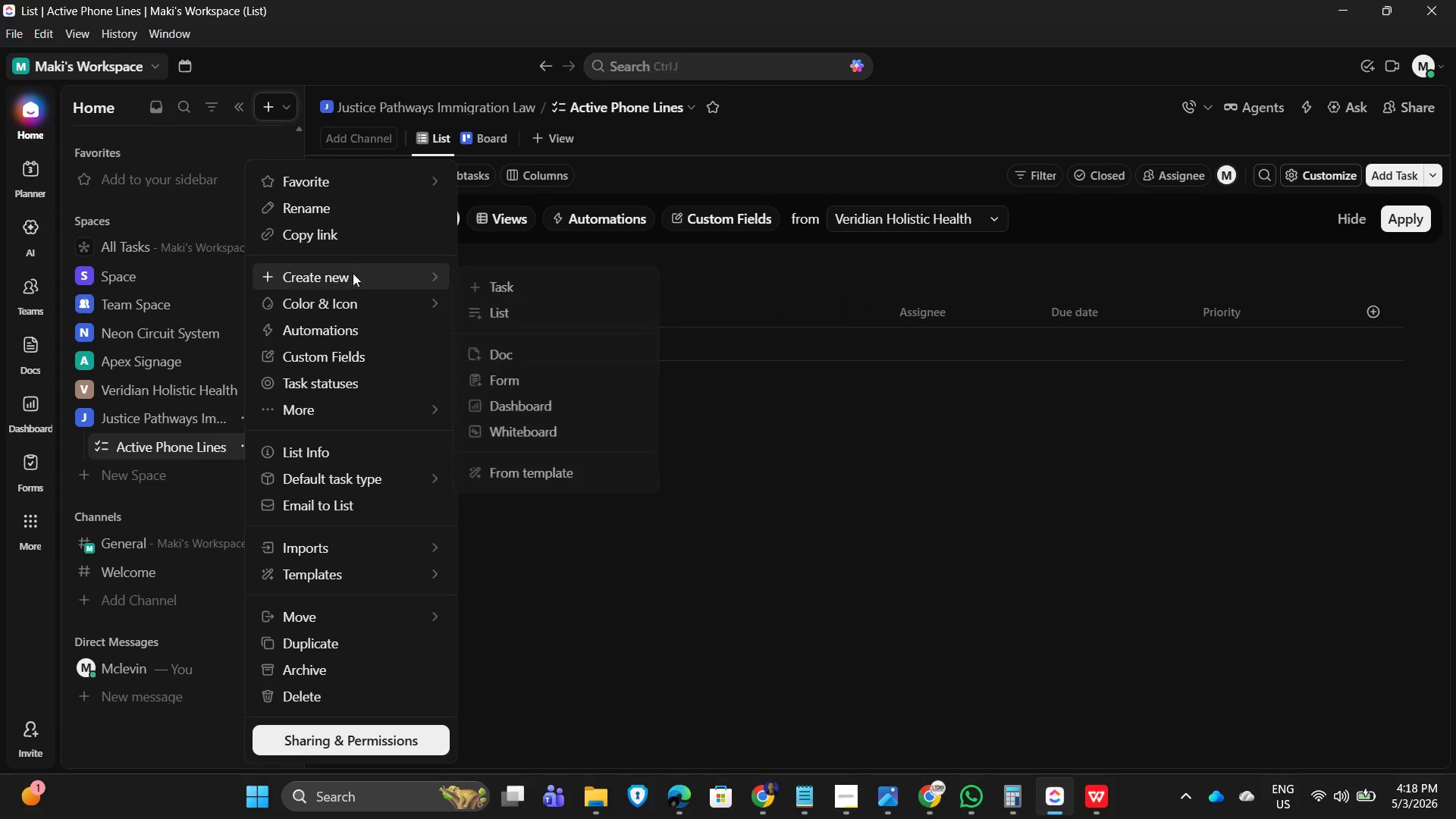 
left_click([335, 209])
 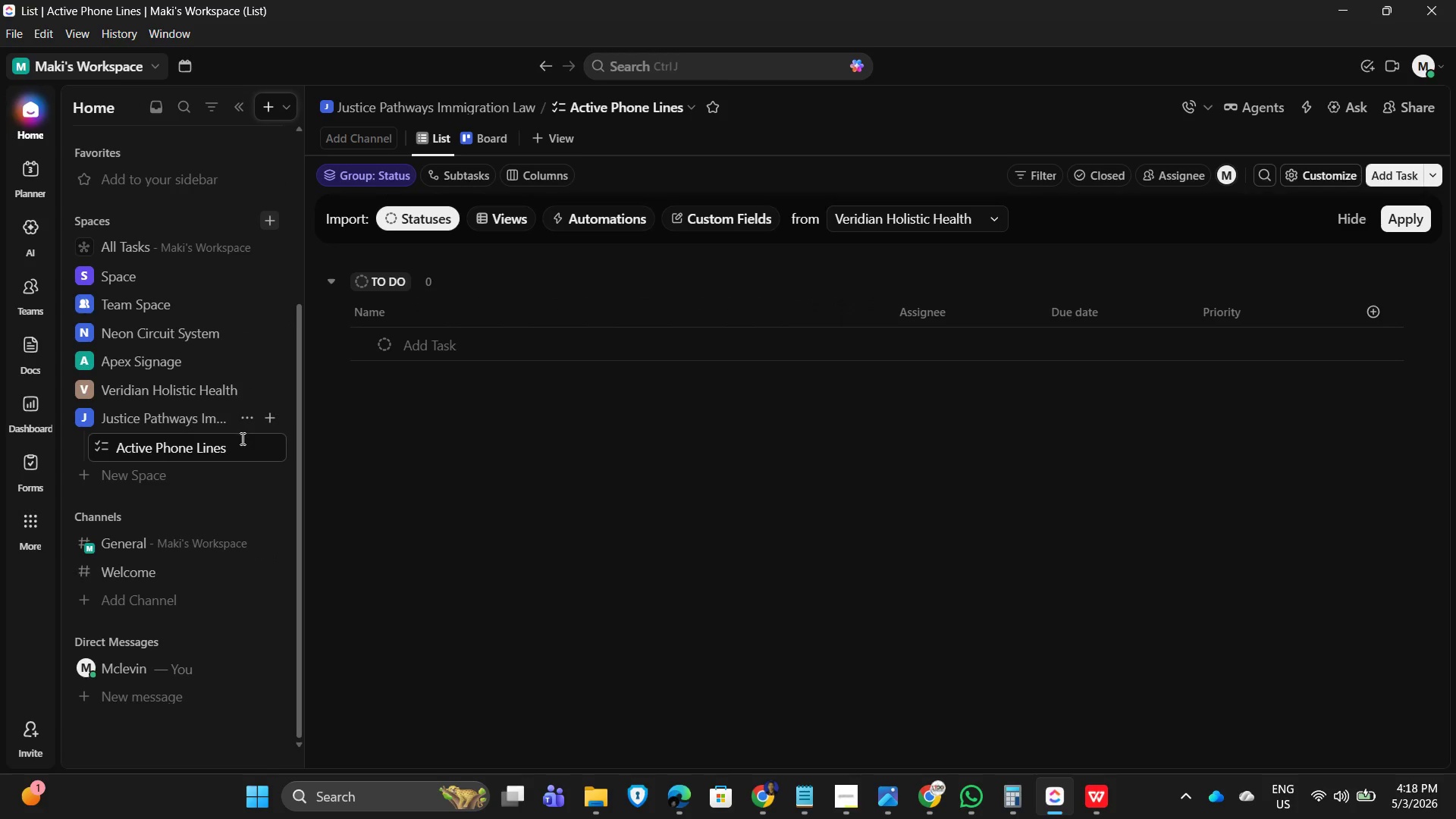 
left_click_drag(start_coordinate=[244, 442], to_coordinate=[83, 438])
 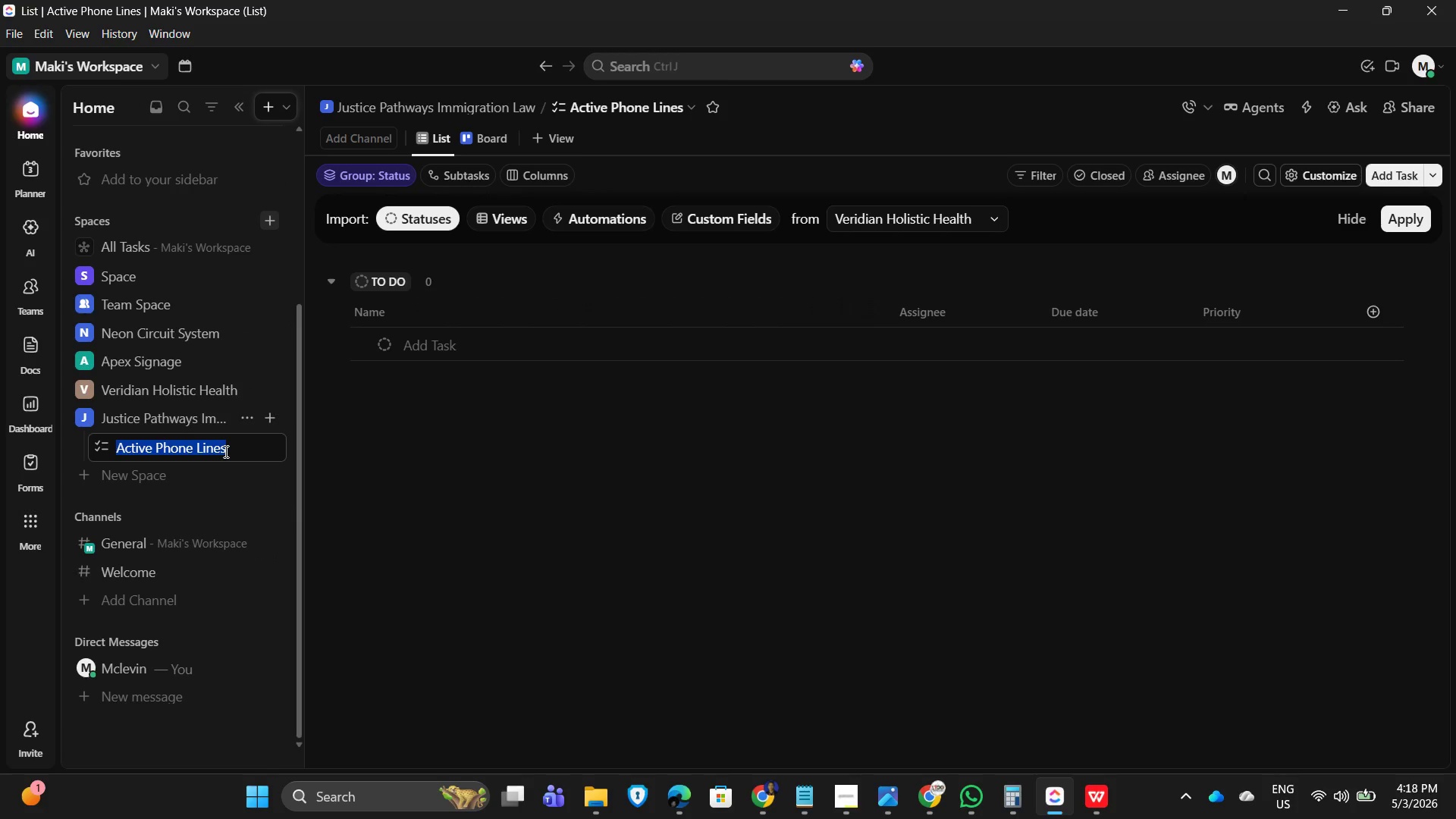 
type(VOIP rollout)
 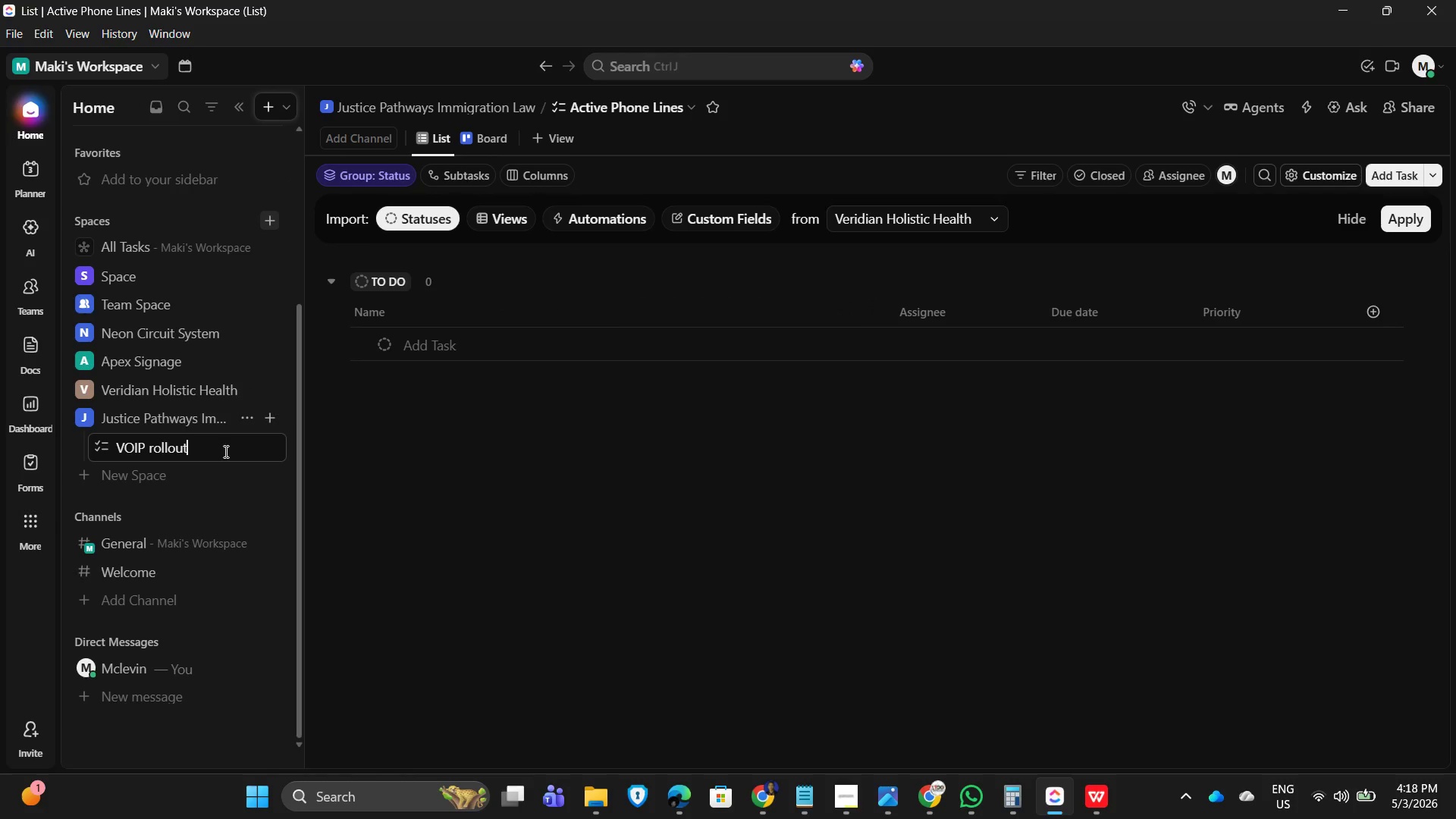 
key(ArrowLeft)
 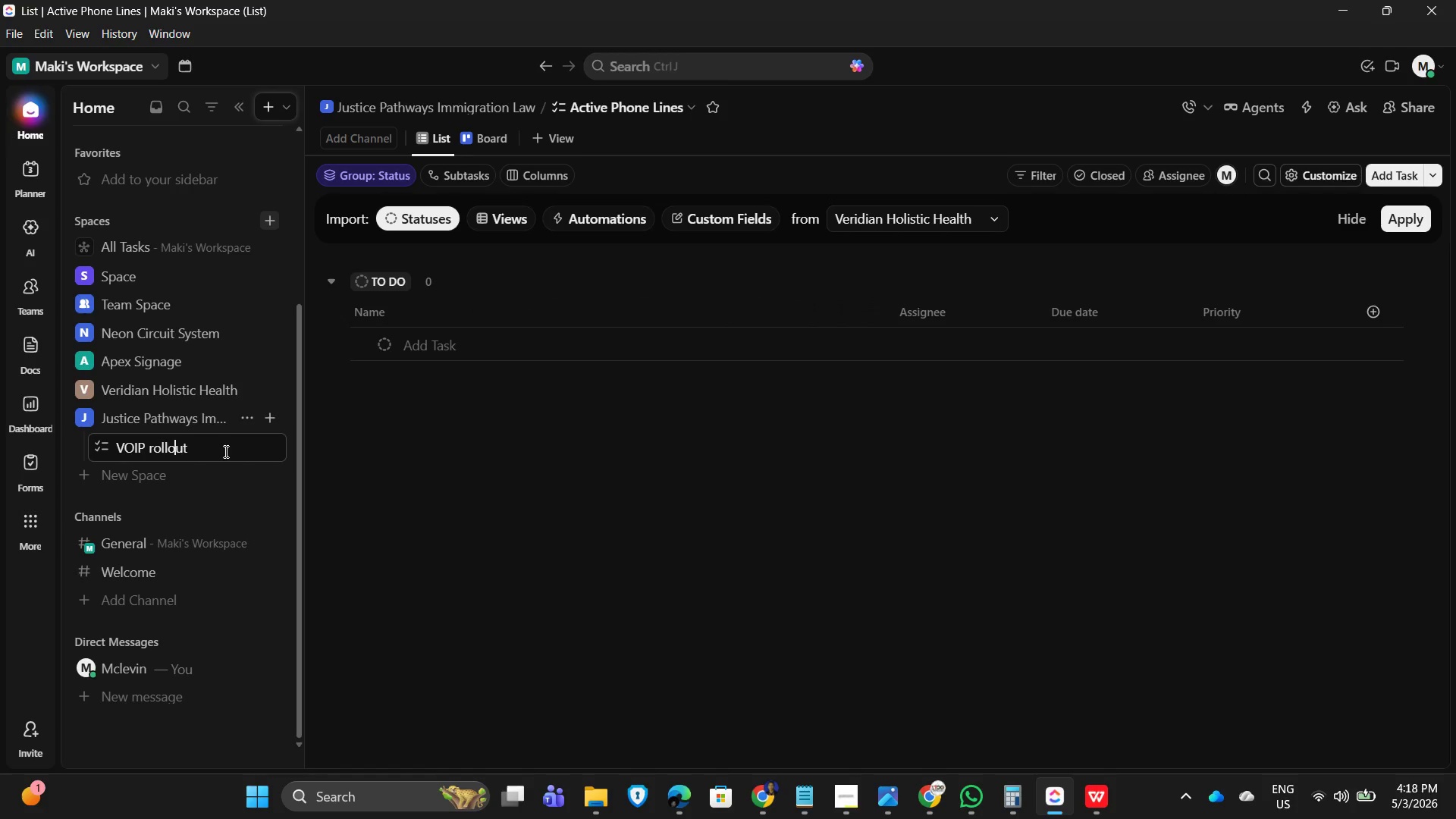 
key(ArrowLeft)
 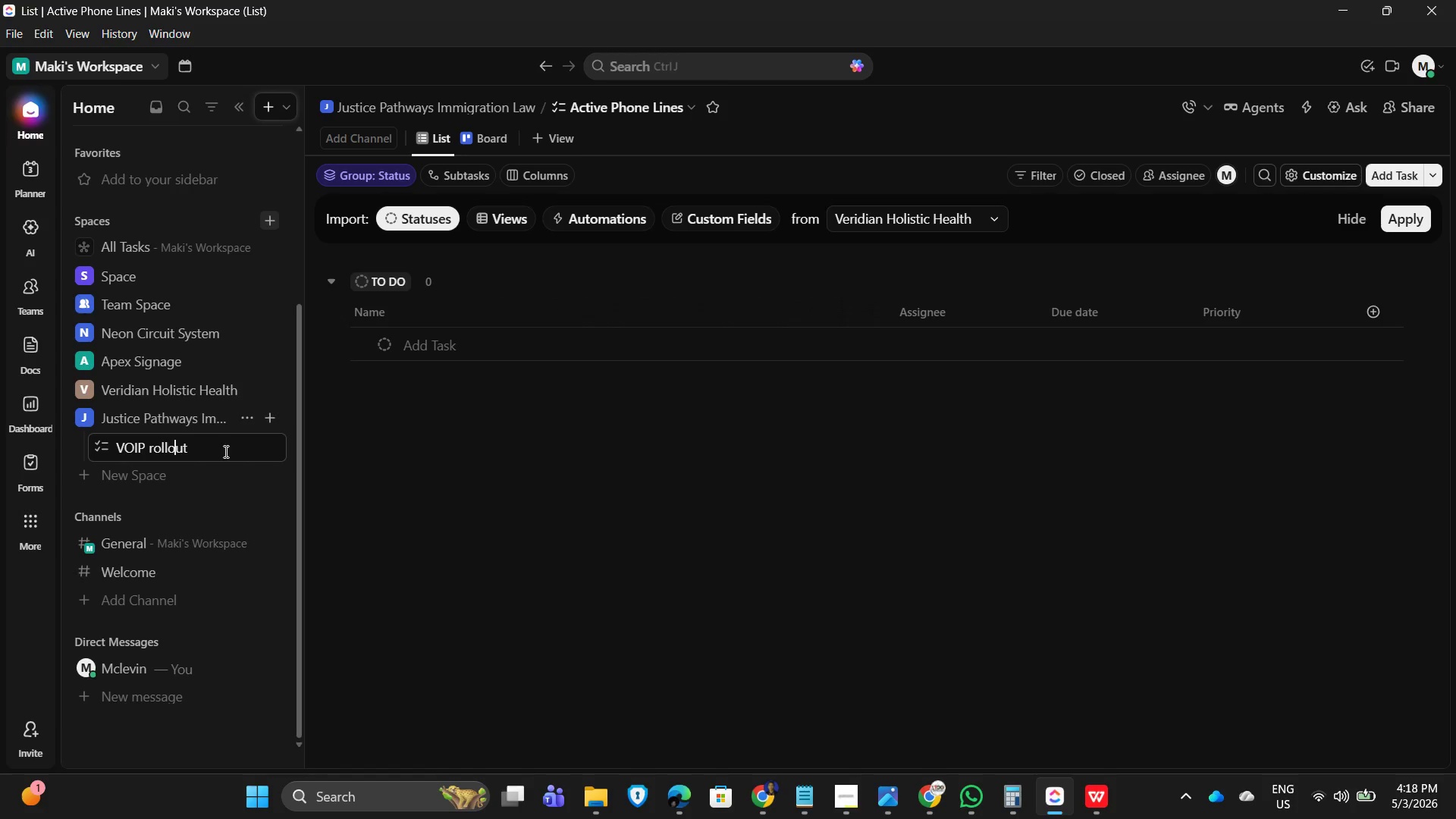 
key(ArrowLeft)
 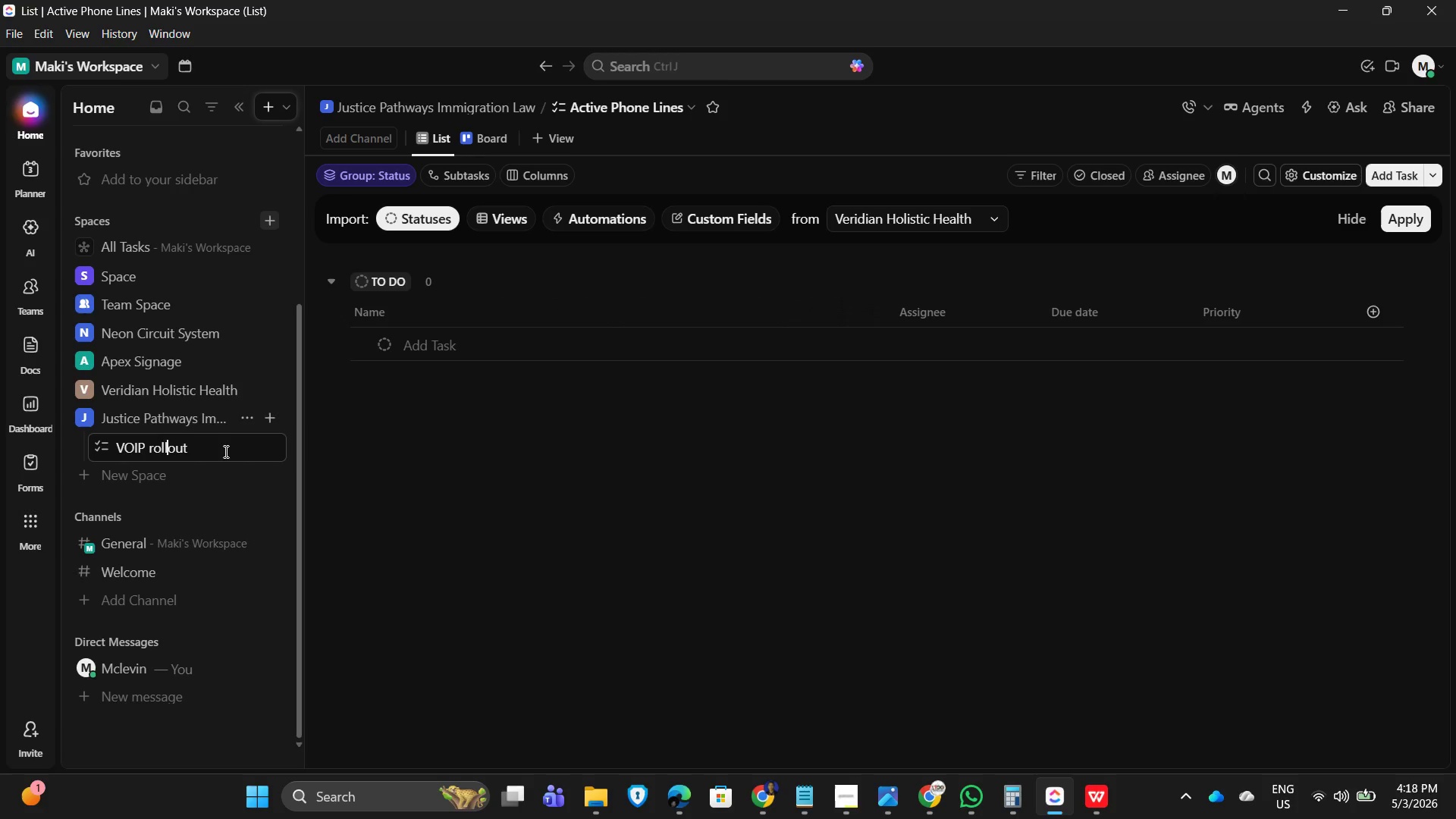 
key(ArrowLeft)
 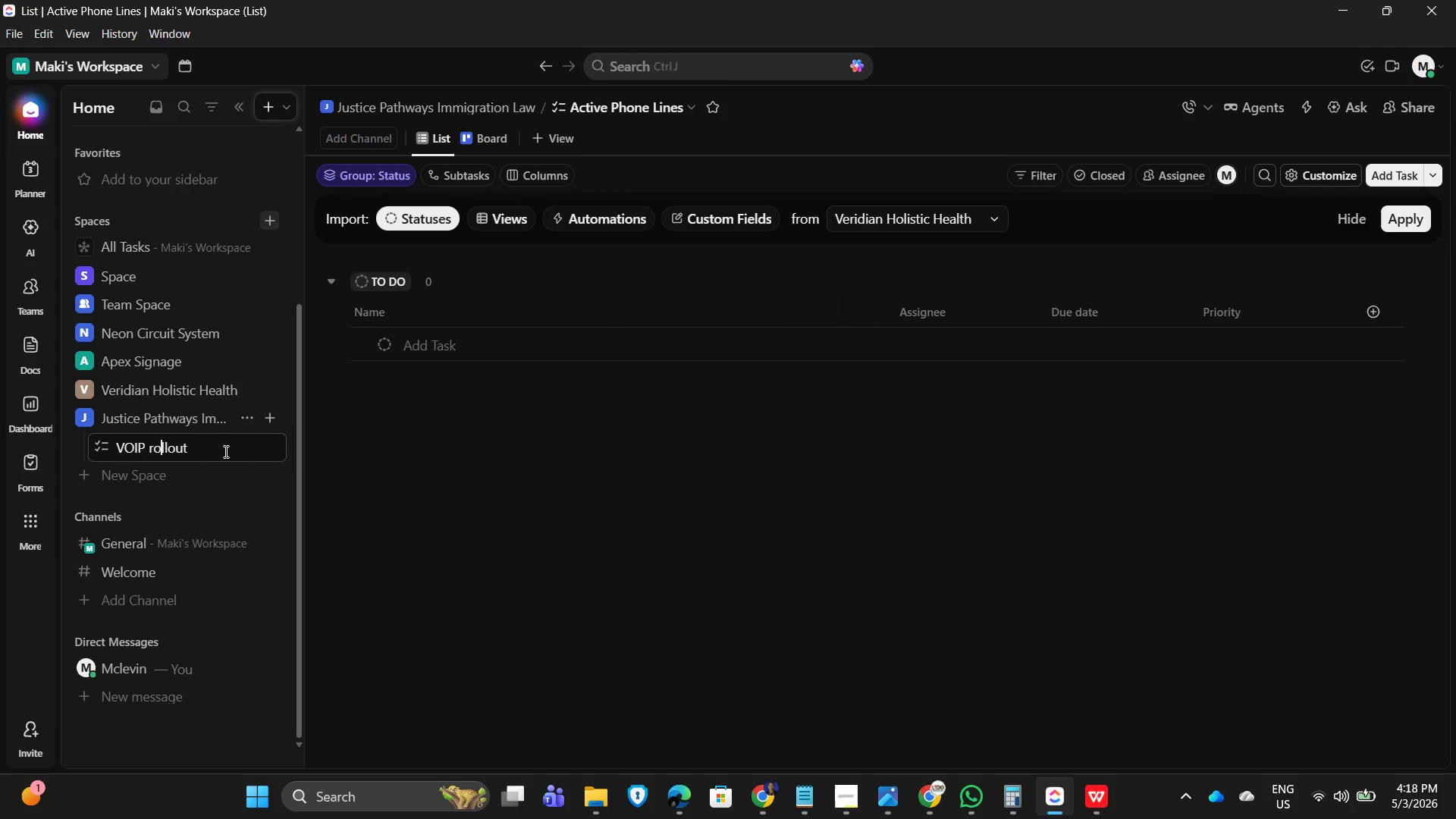 
key(ArrowLeft)
 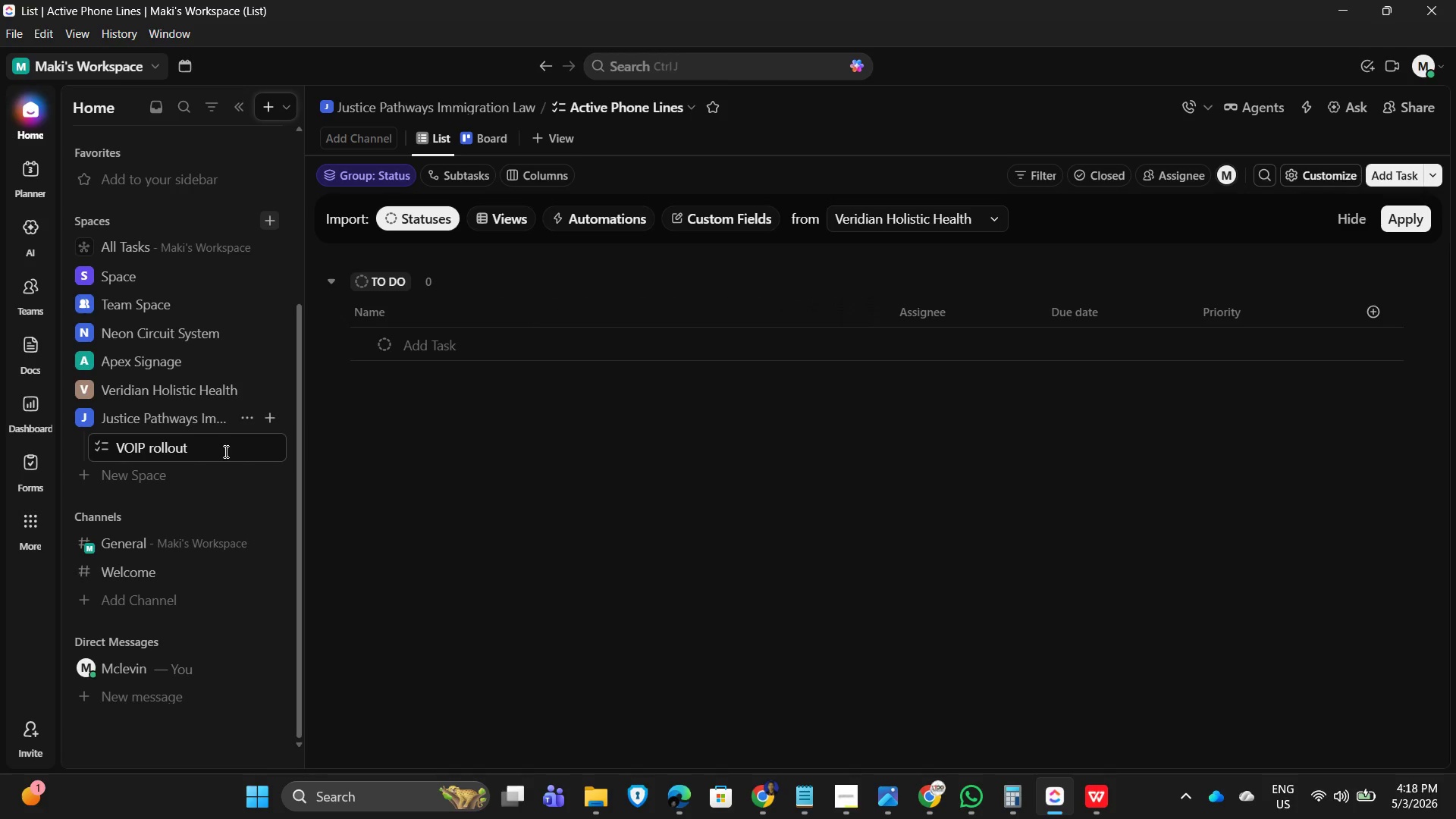 
key(Enter)
 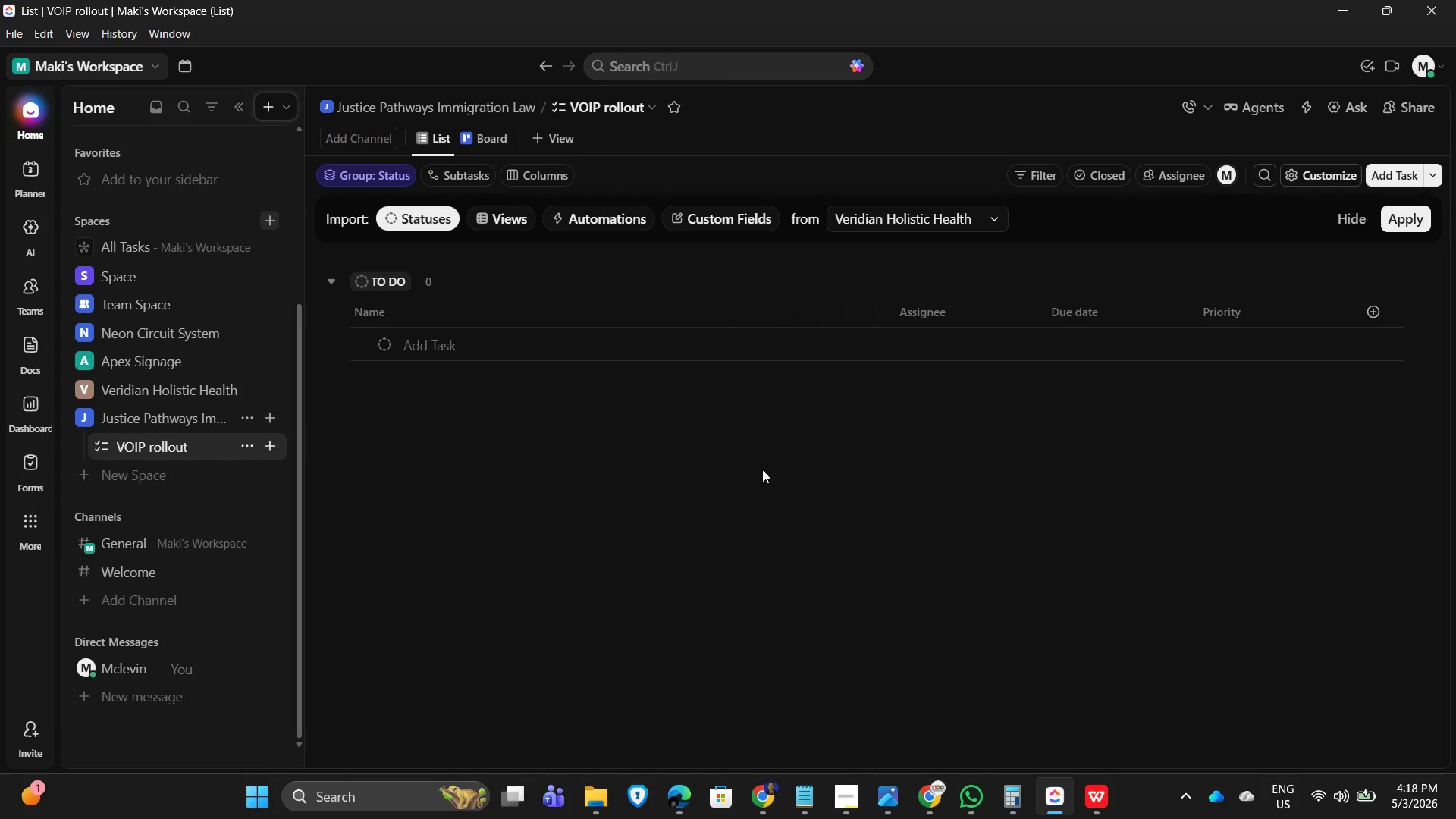 
left_click_drag(start_coordinate=[857, 469], to_coordinate=[861, 468])
 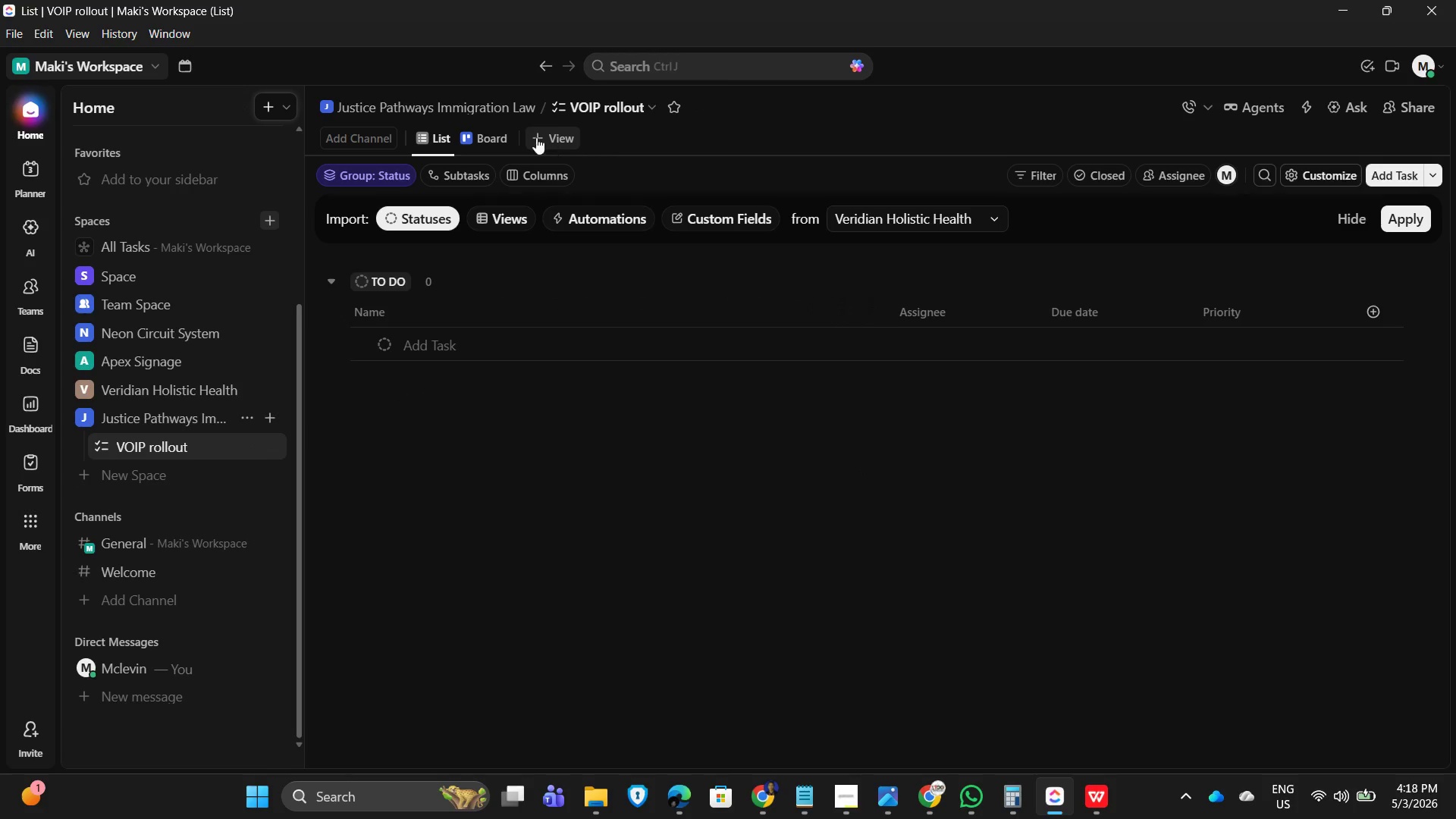 
left_click([833, 135])
 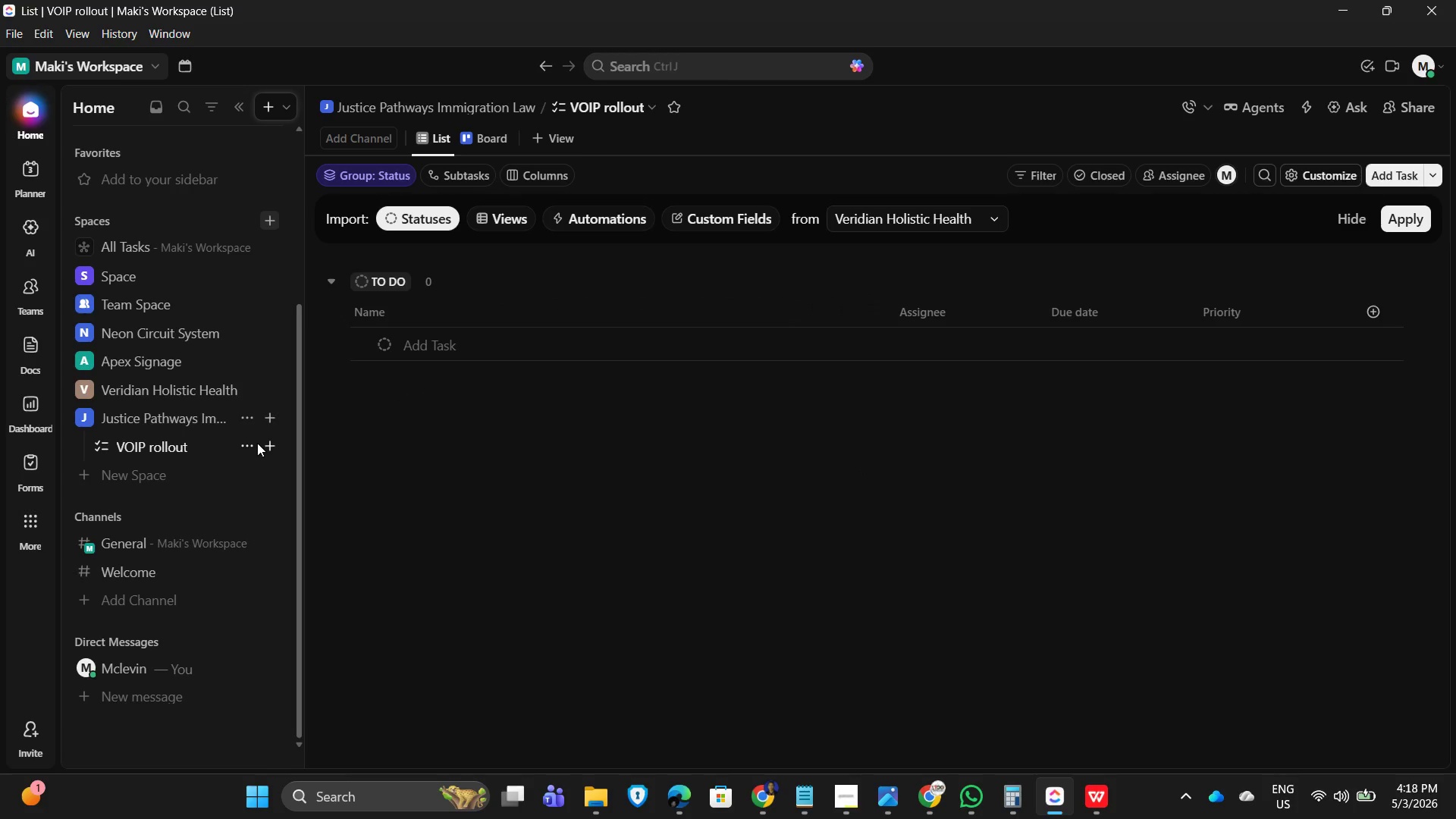 
left_click([242, 443])
 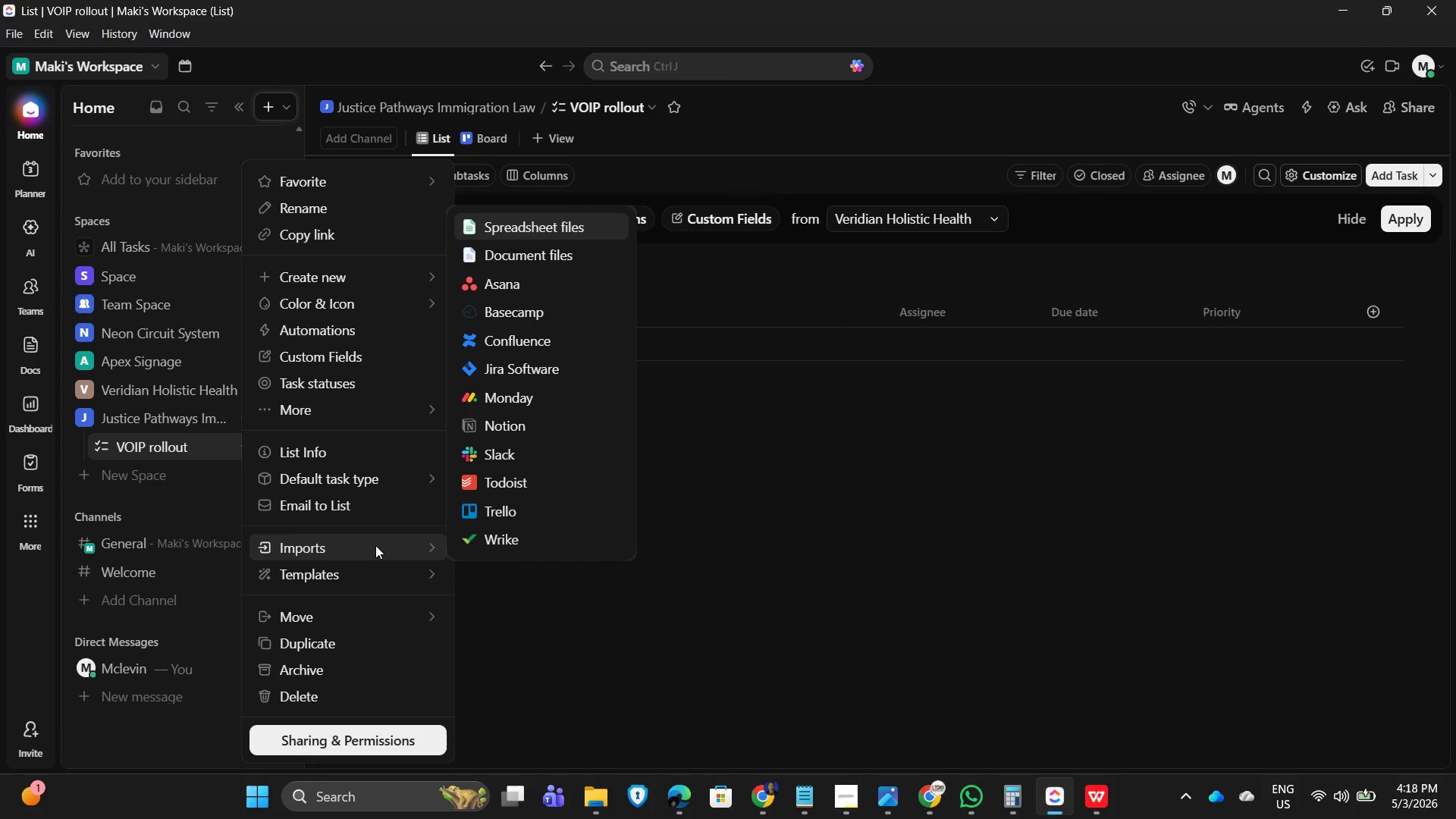 
left_click([579, 224])
 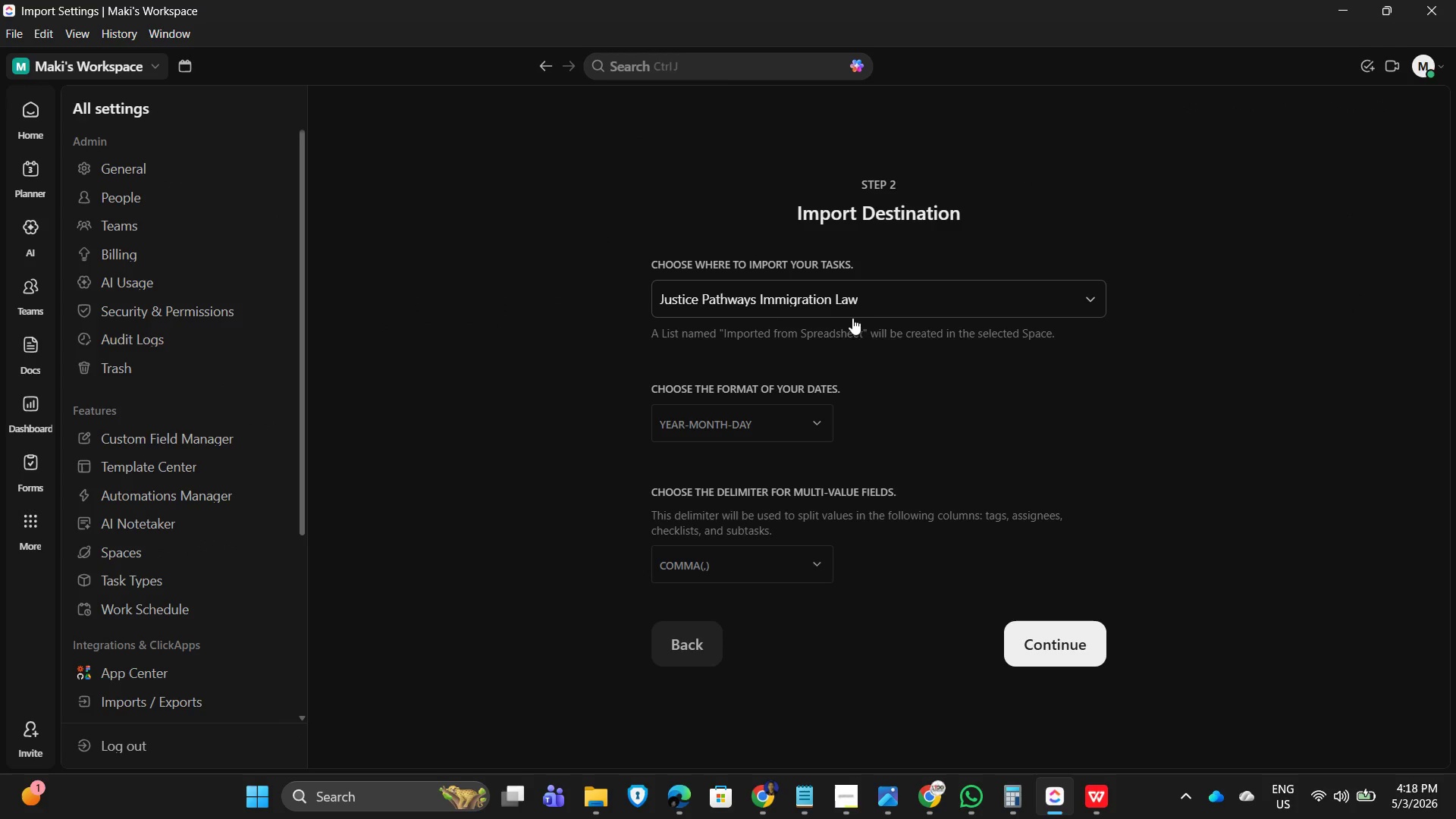 
left_click_drag(start_coordinate=[983, 313], to_coordinate=[986, 308])
 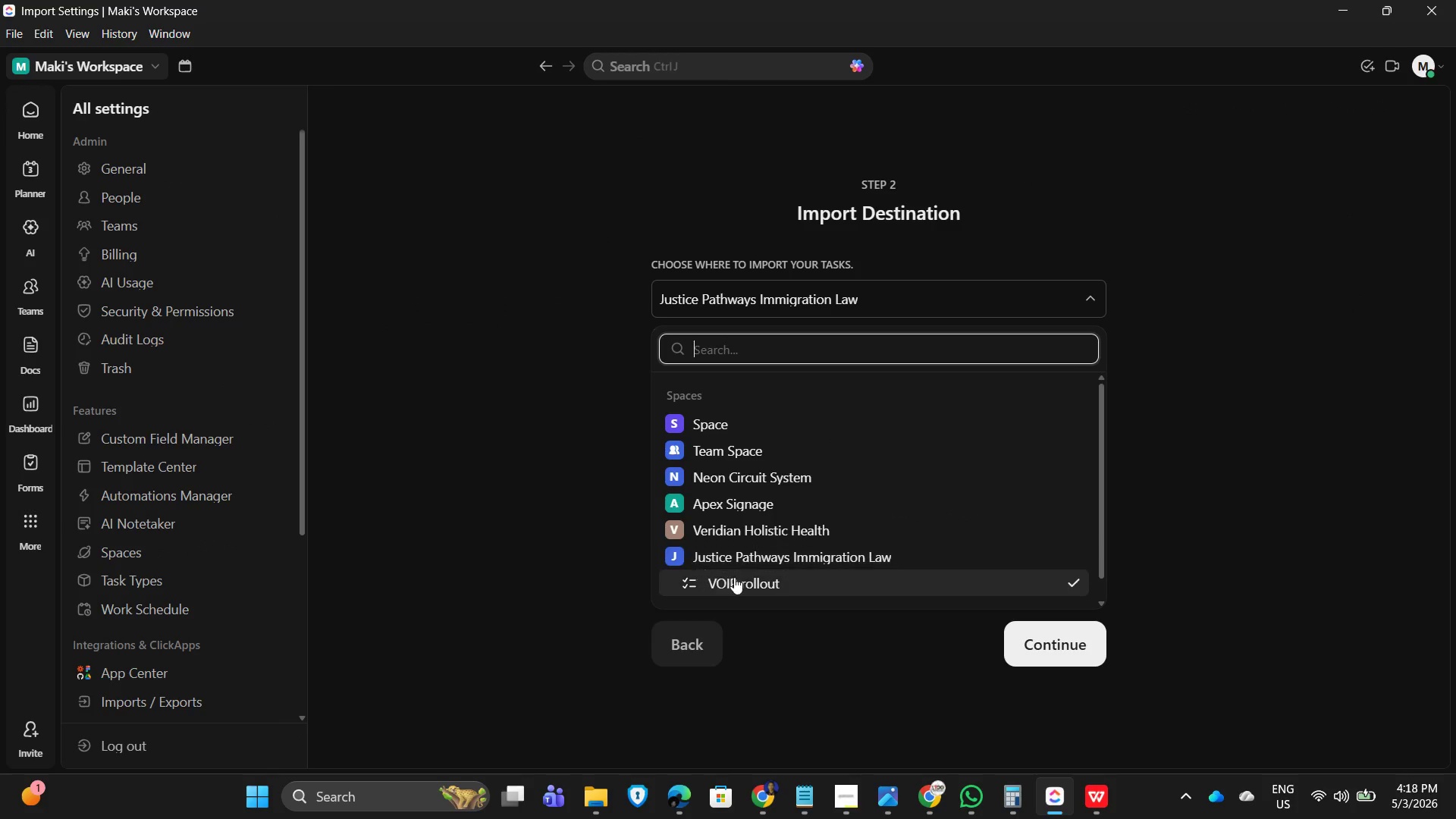 
left_click([736, 585])
 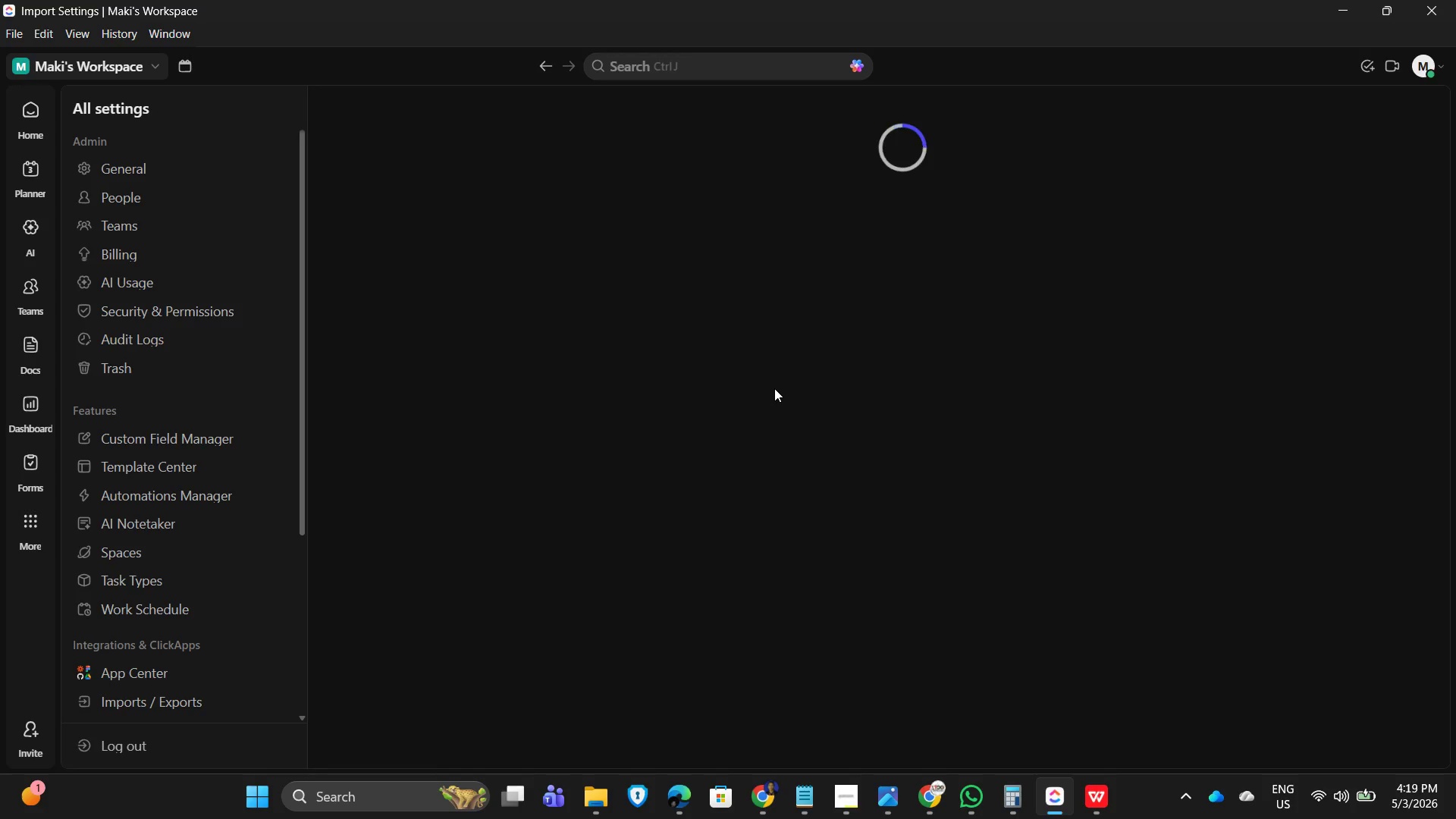 
wait(35.48)
 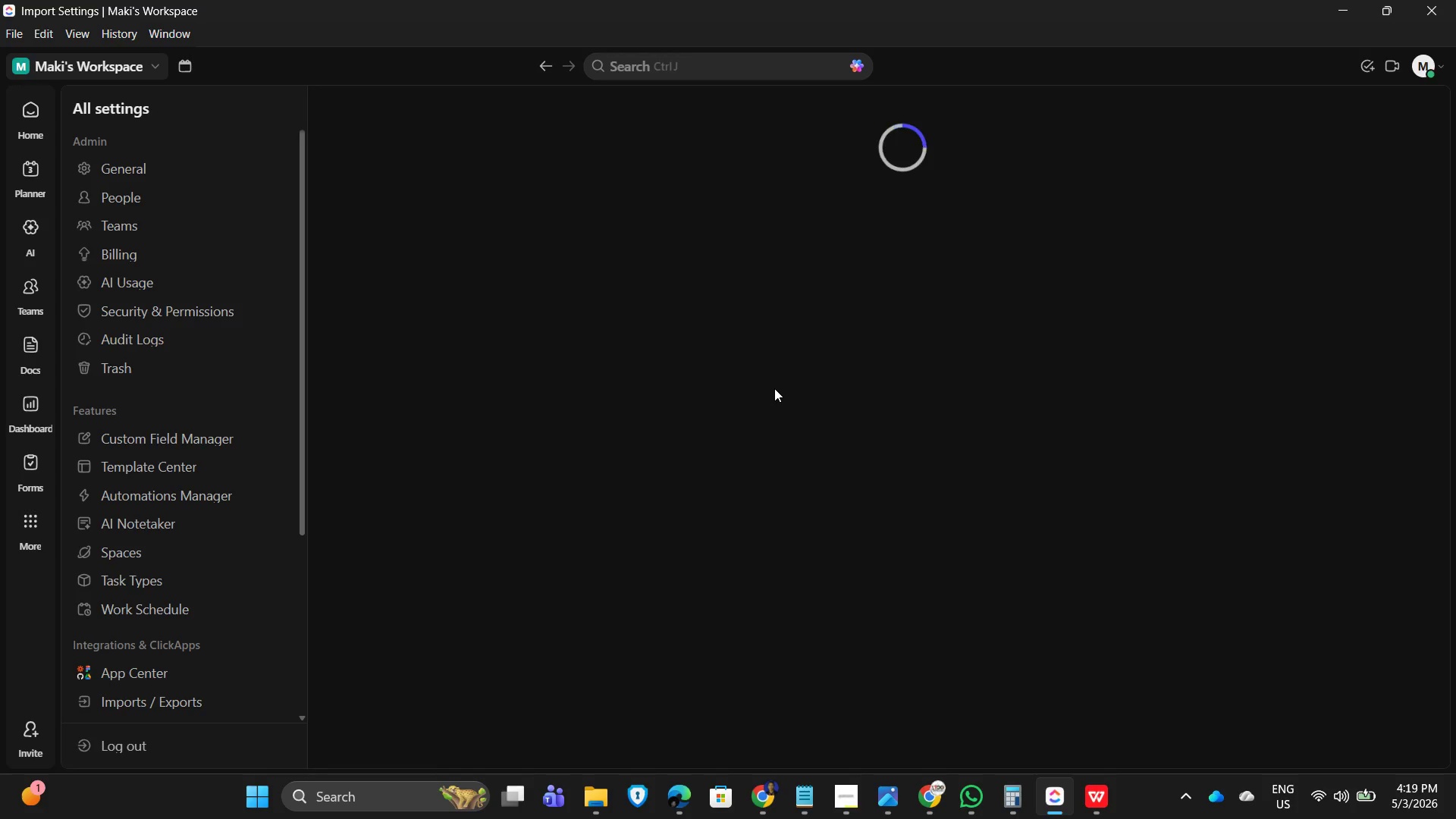 
left_click([805, 499])
 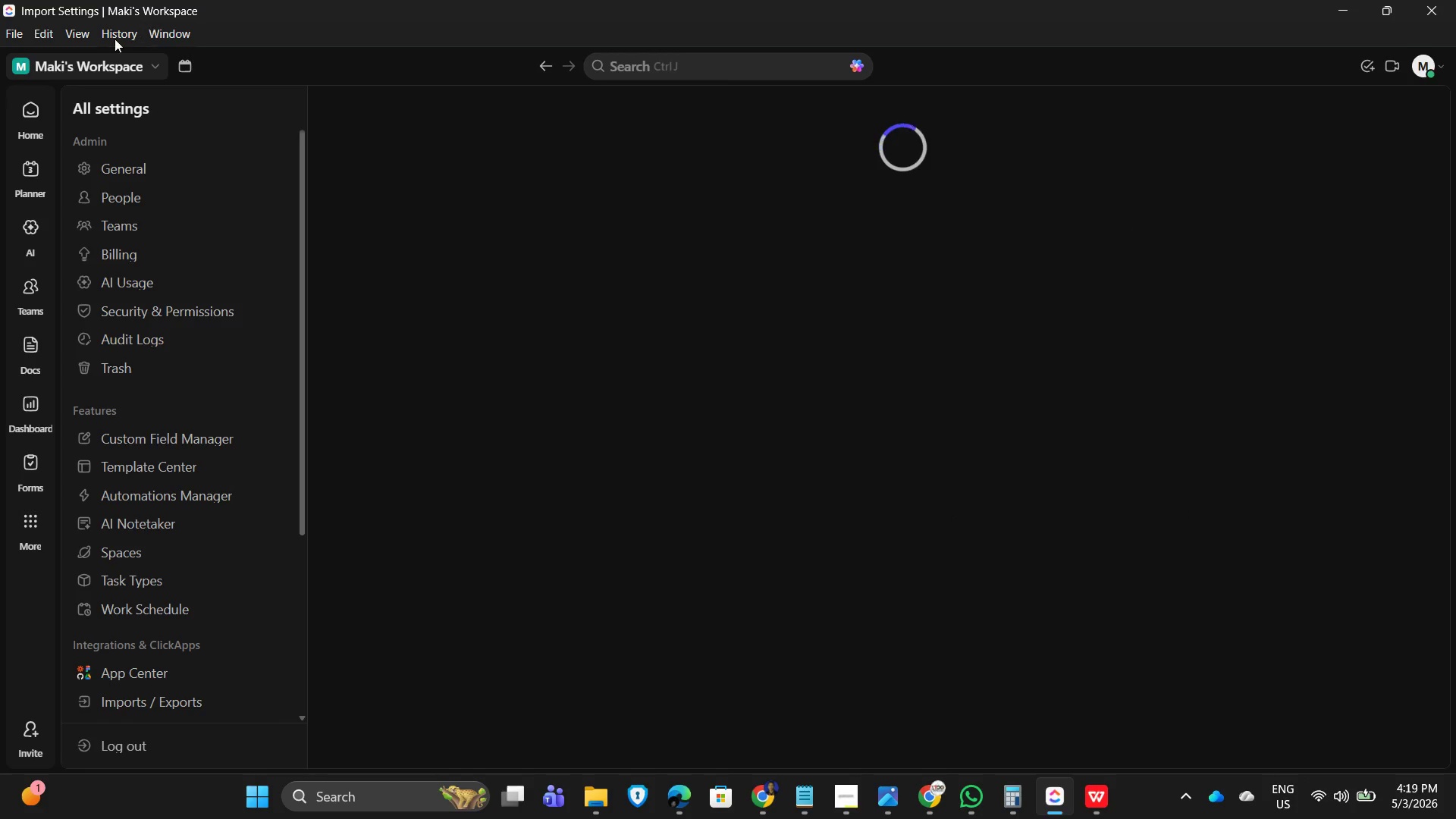 
left_click([63, 28])
 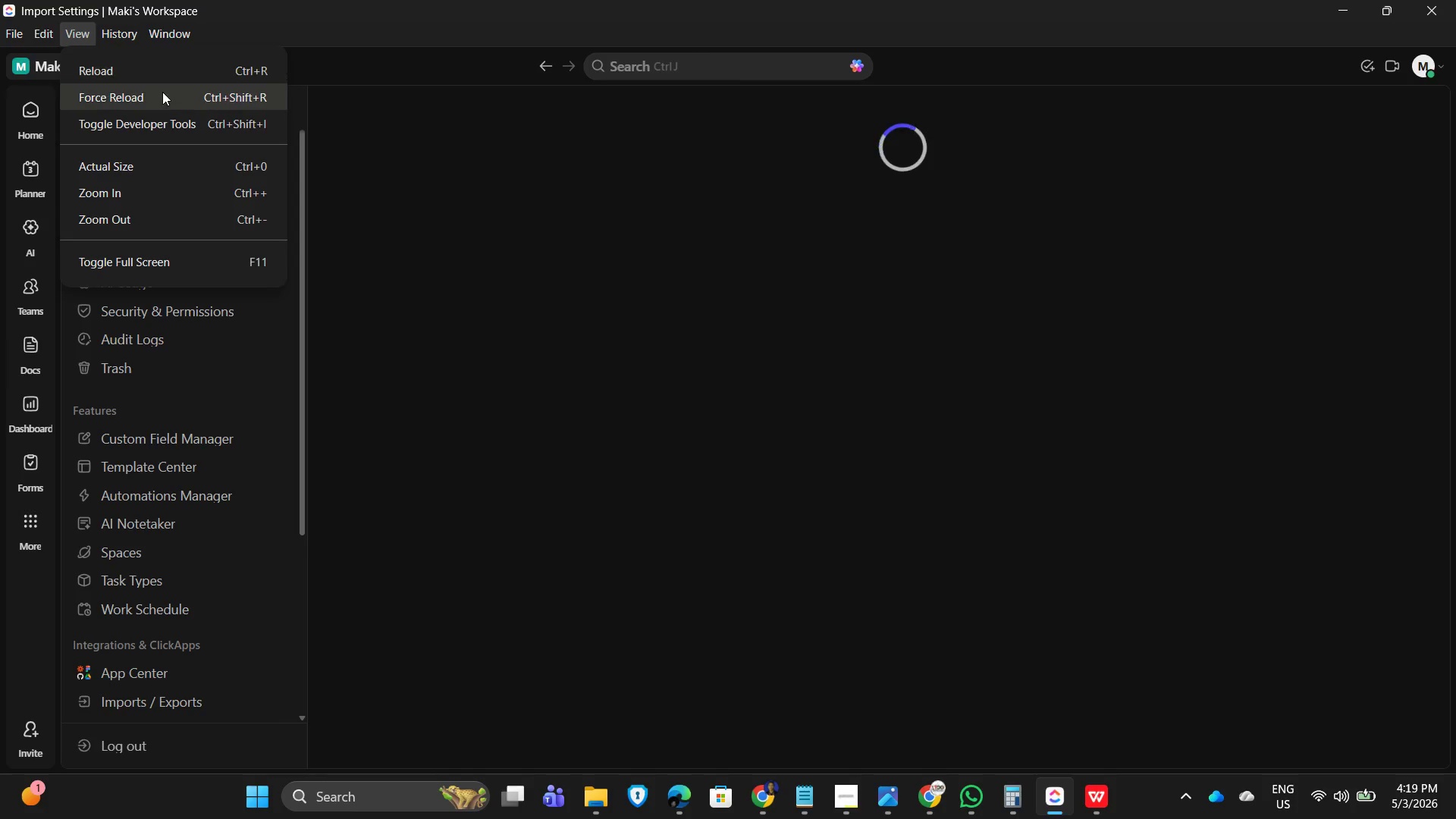 
left_click([162, 92])
 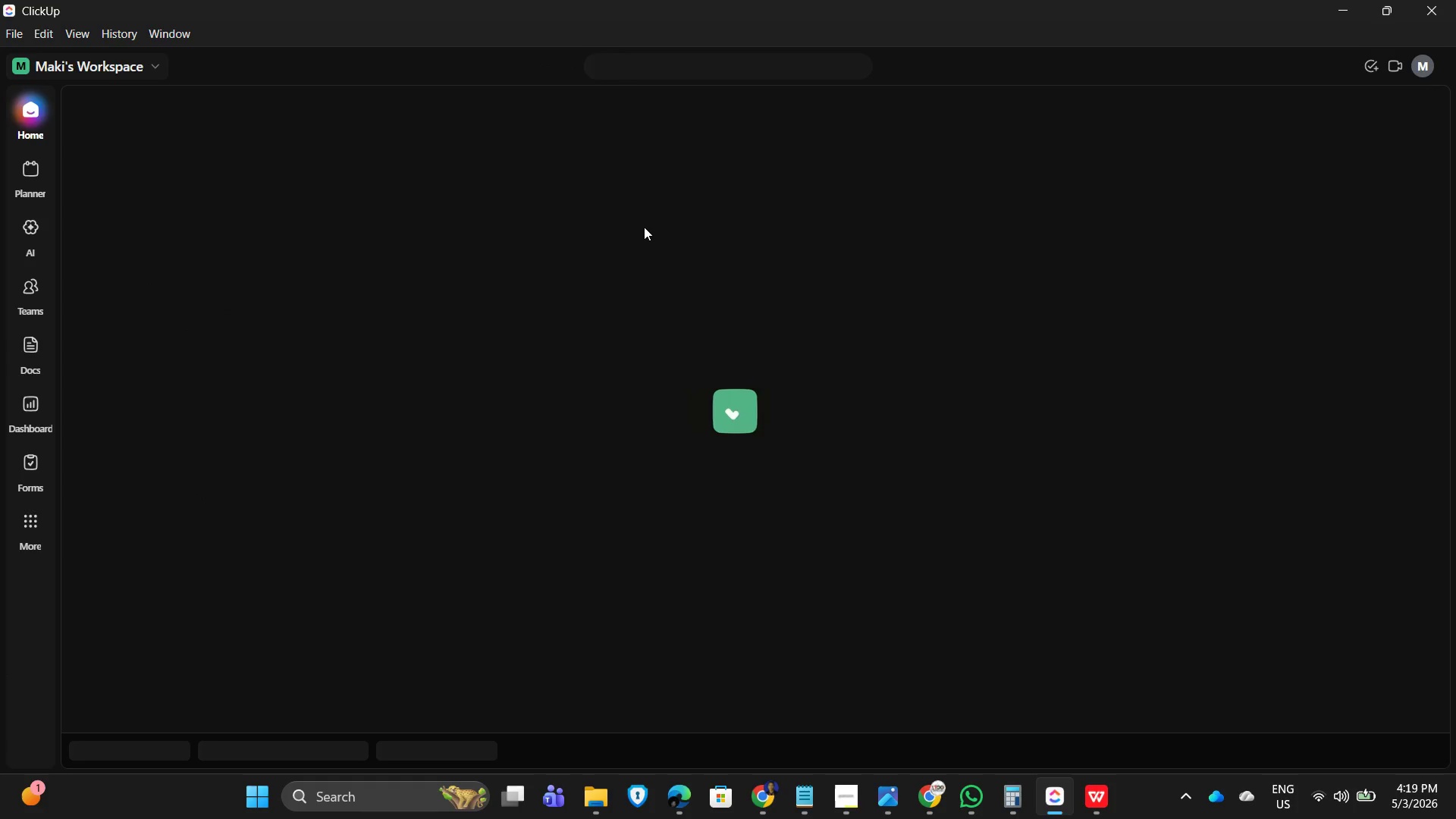 
wait(14.06)
 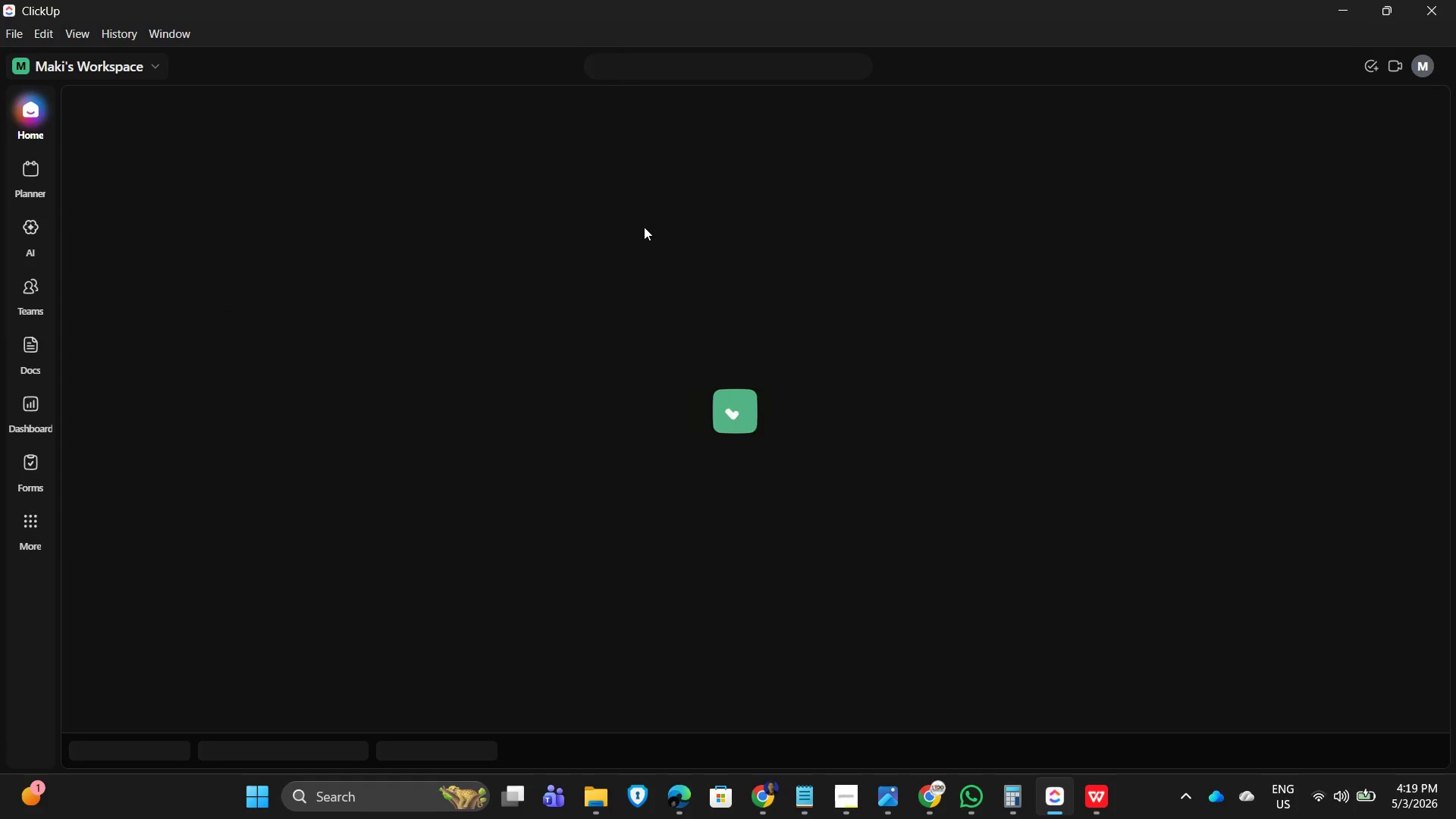 
left_click([928, 300])
 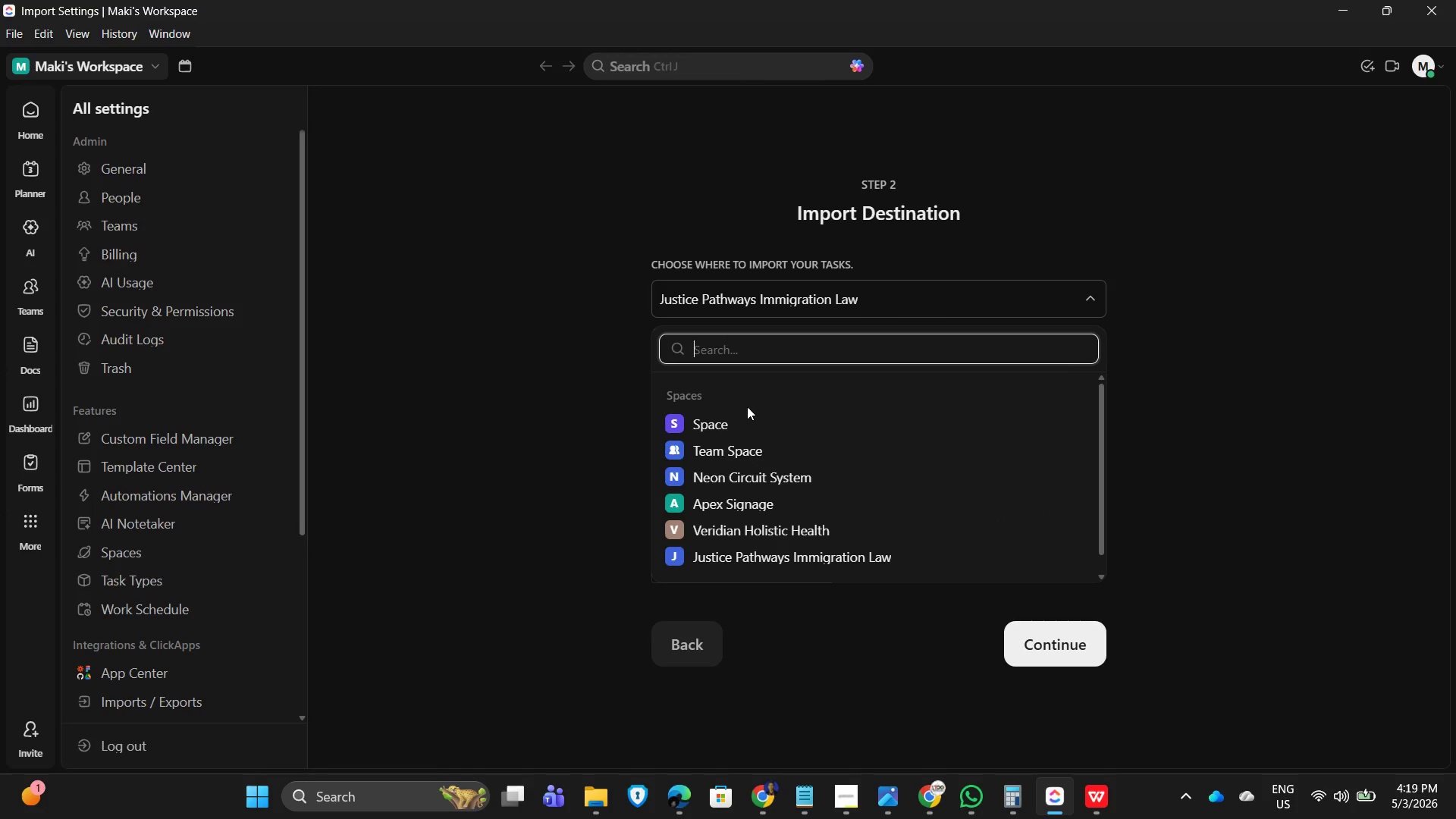 
scroll: coordinate [763, 460], scroll_direction: down, amount: 3.0
 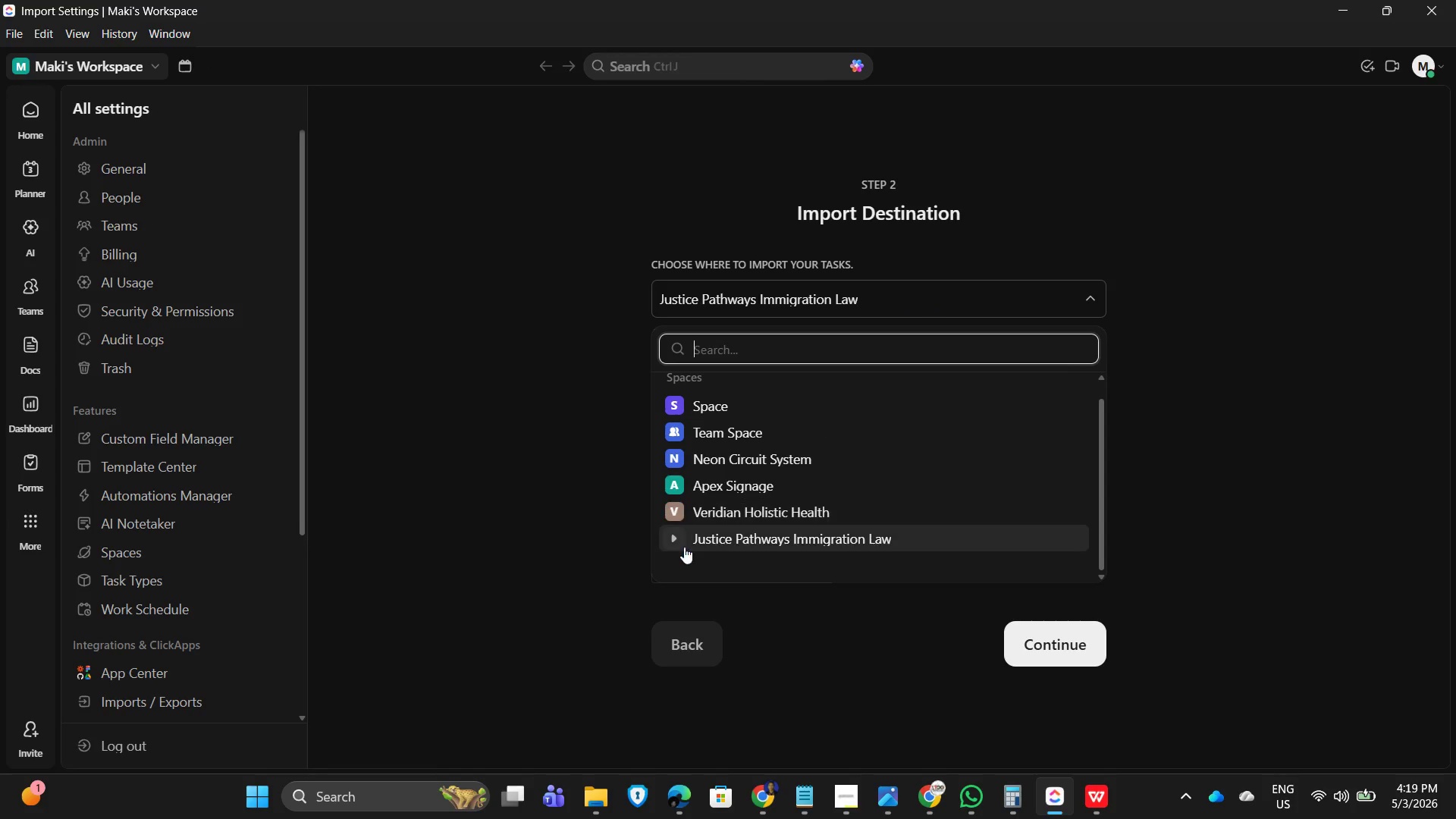 
left_click([684, 544])
 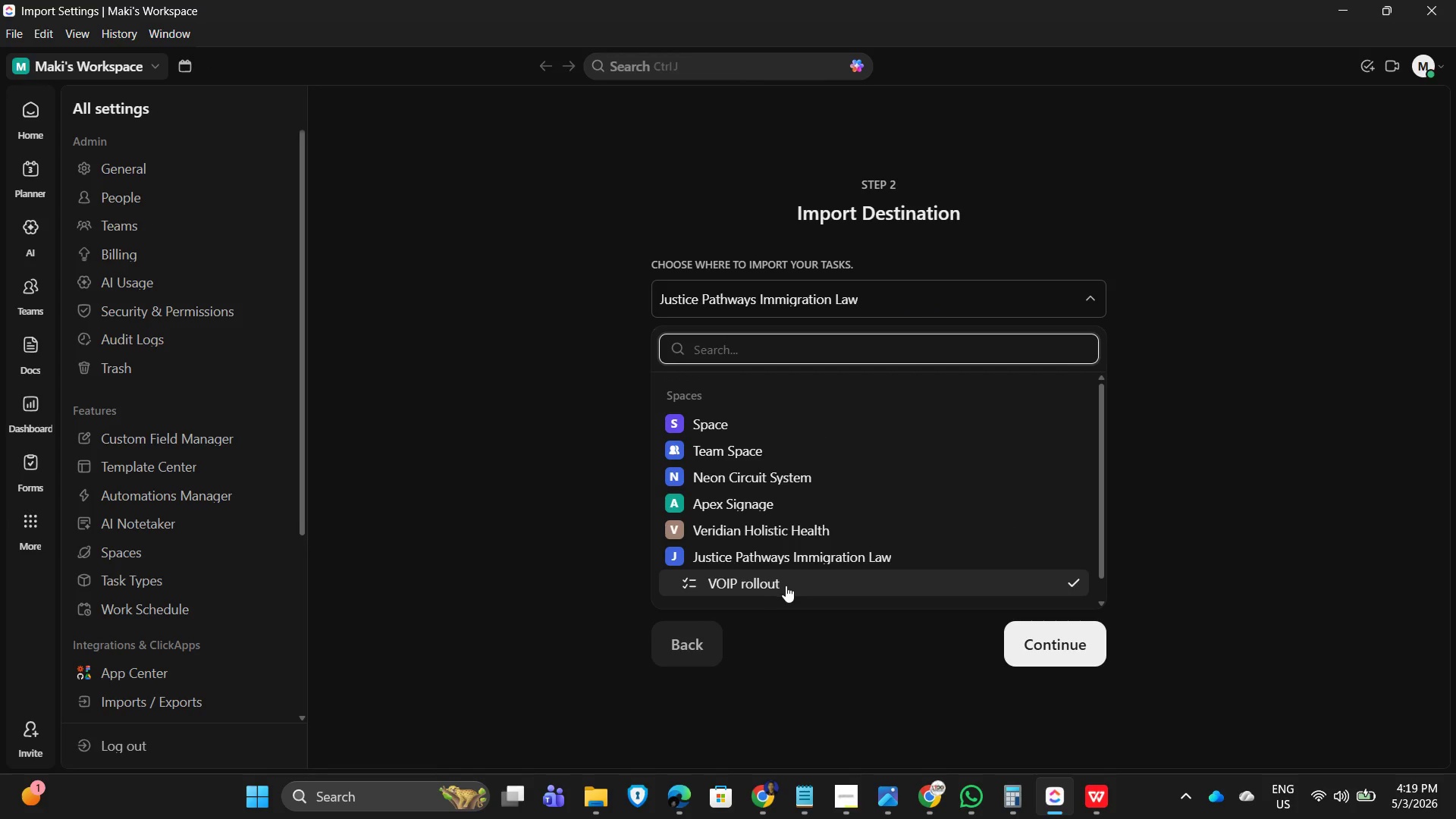 
left_click([786, 585])
 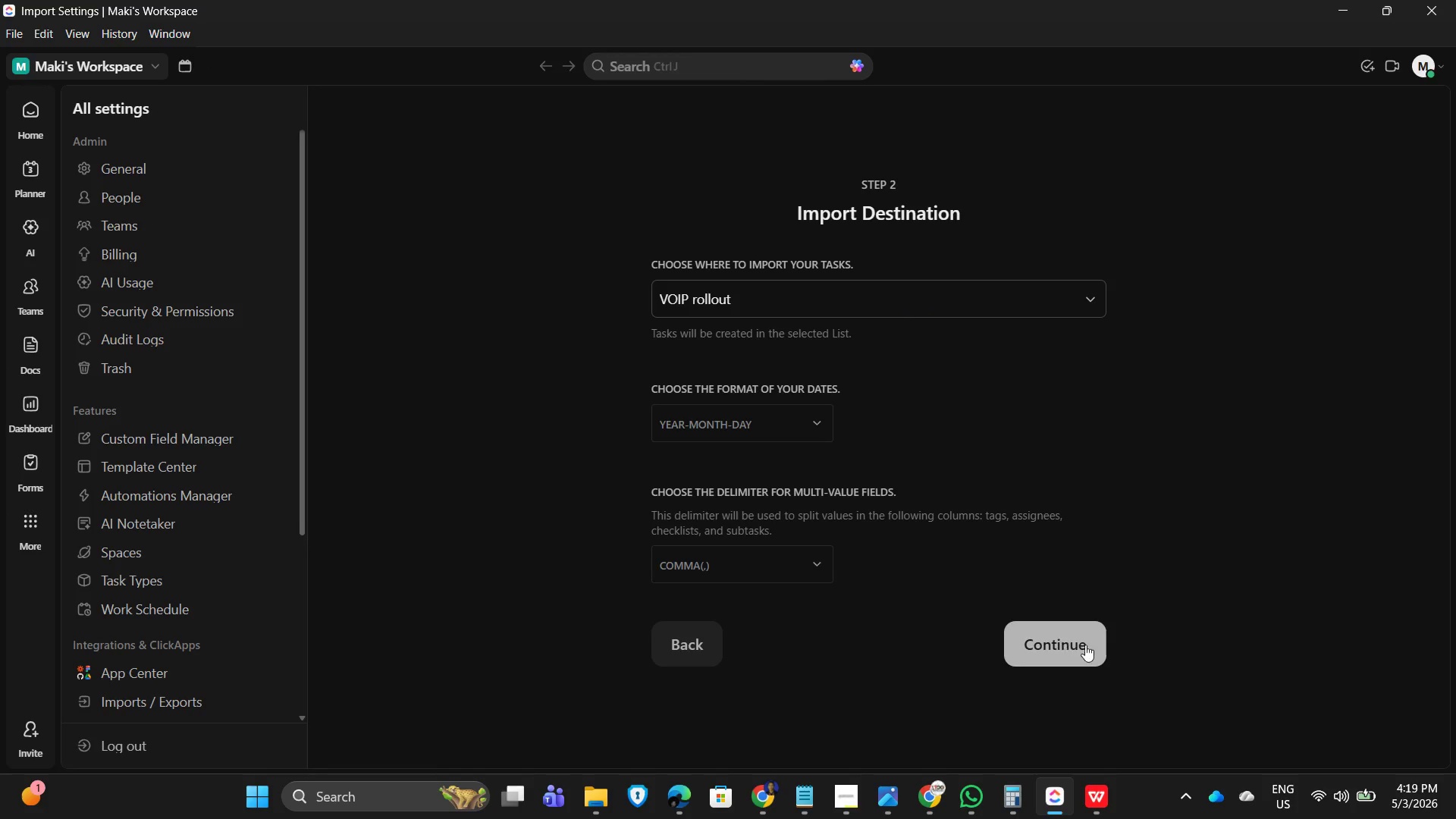 
left_click([1086, 645])
 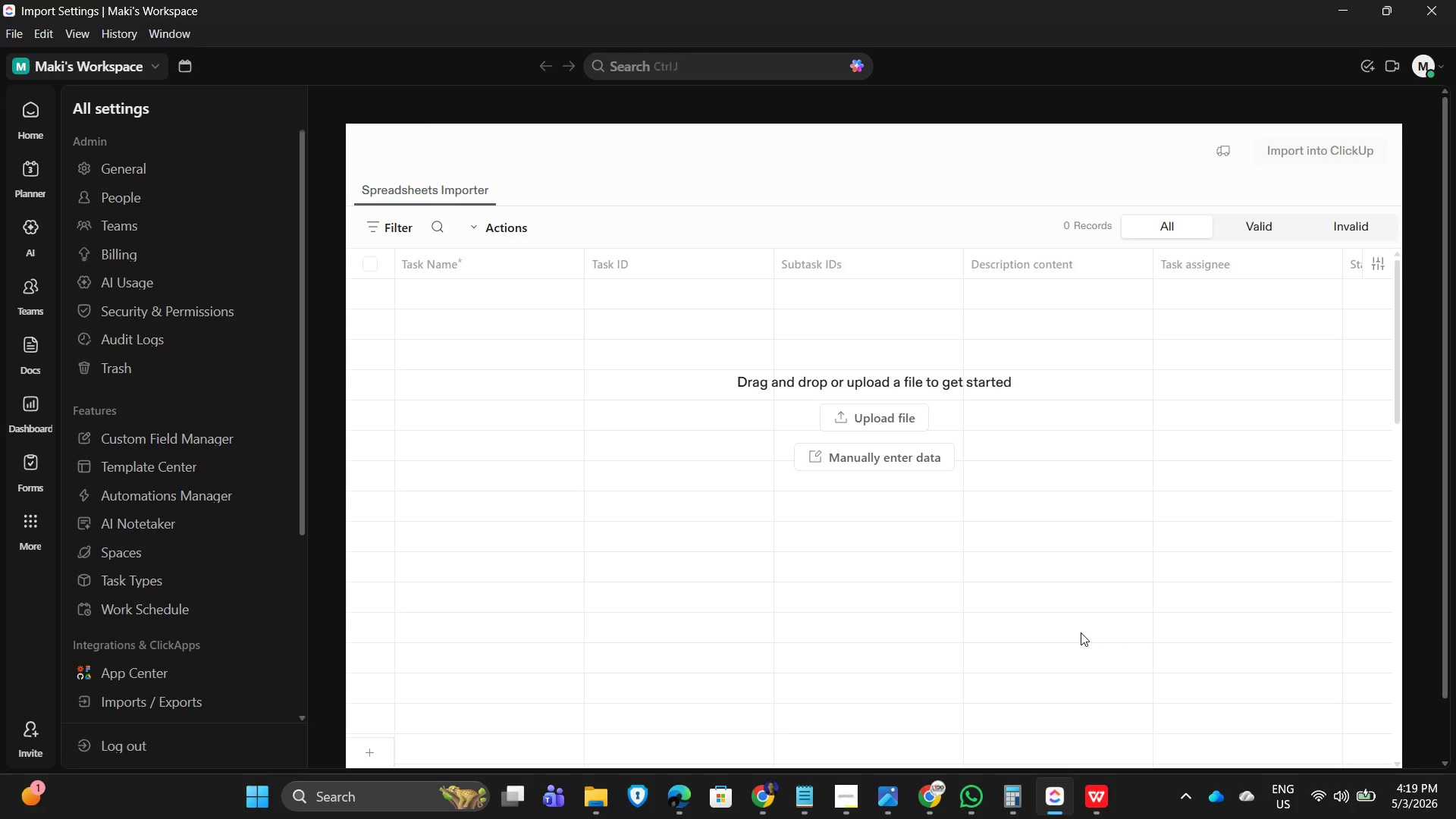 
wait(35.95)
 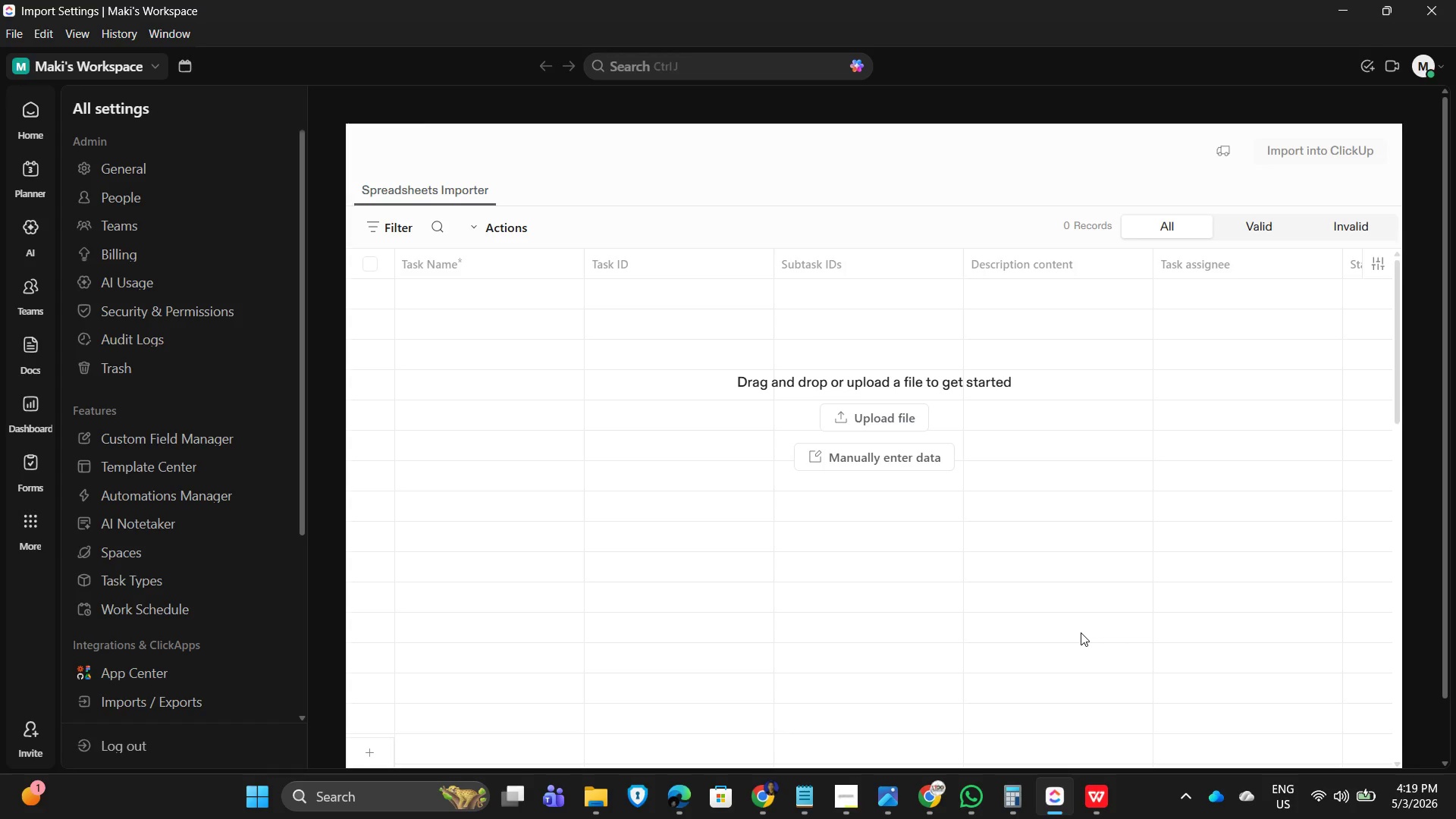 
left_click([905, 416])
 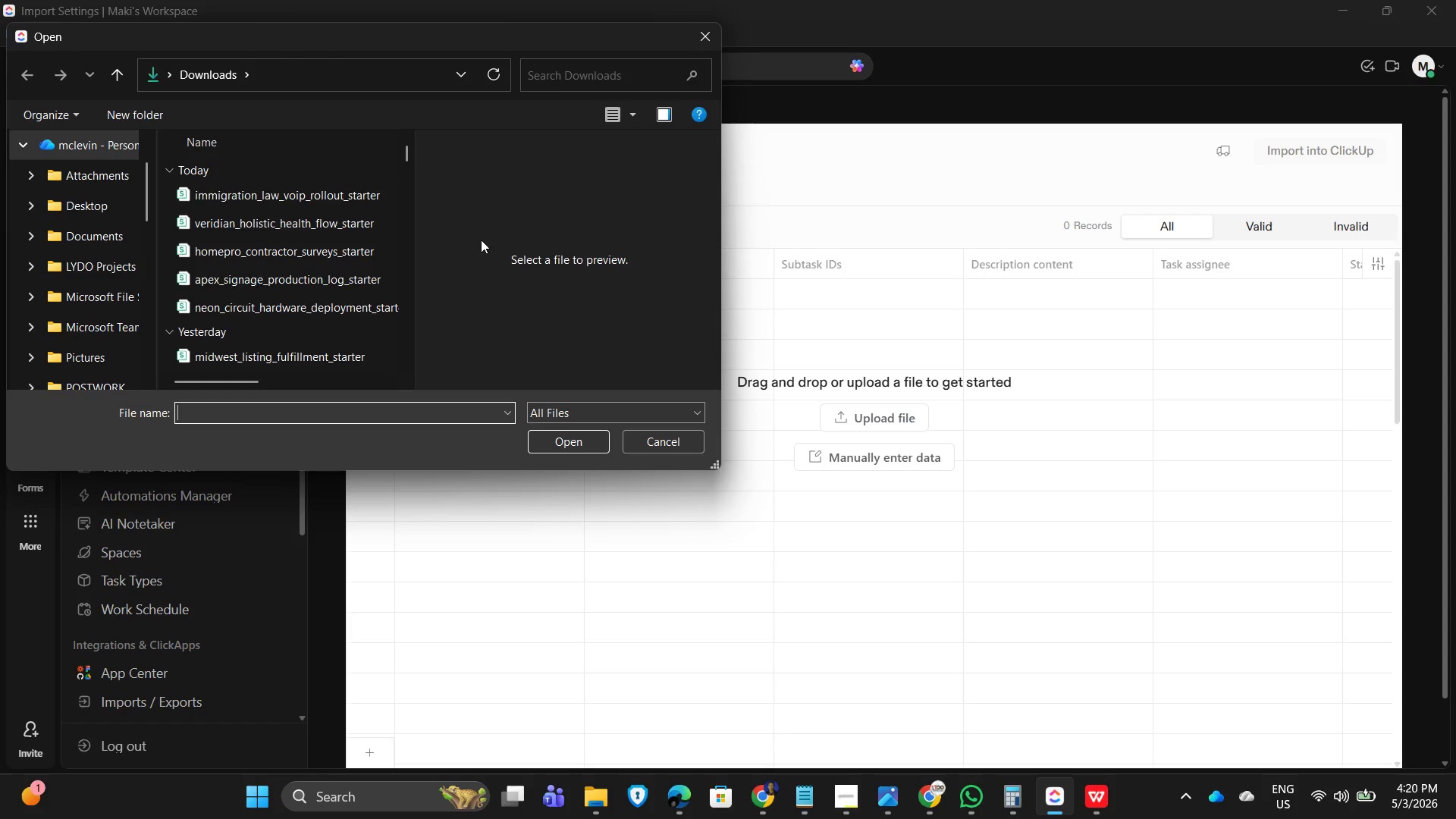 
wait(26.28)
 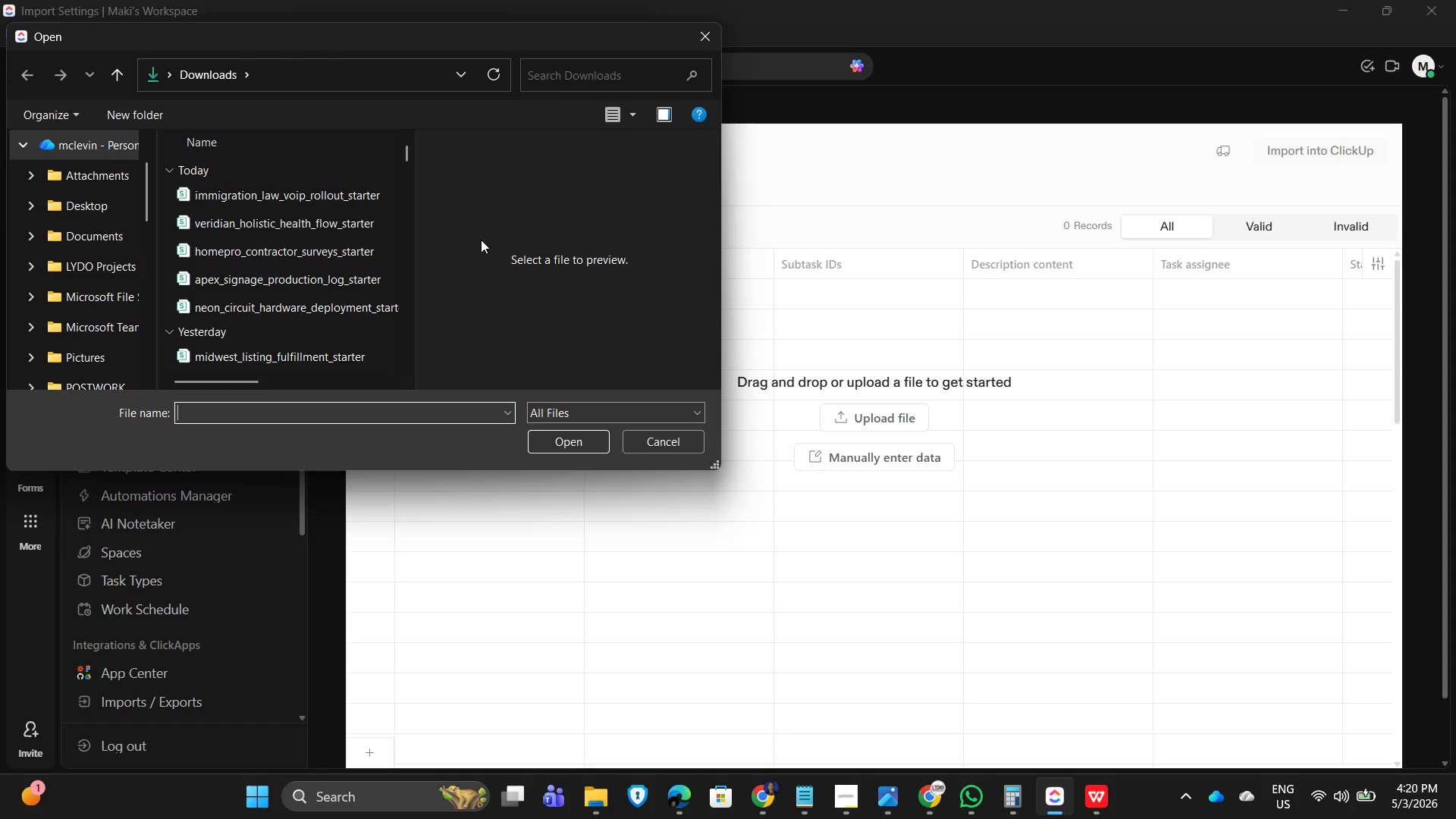 
left_click([266, 201])
 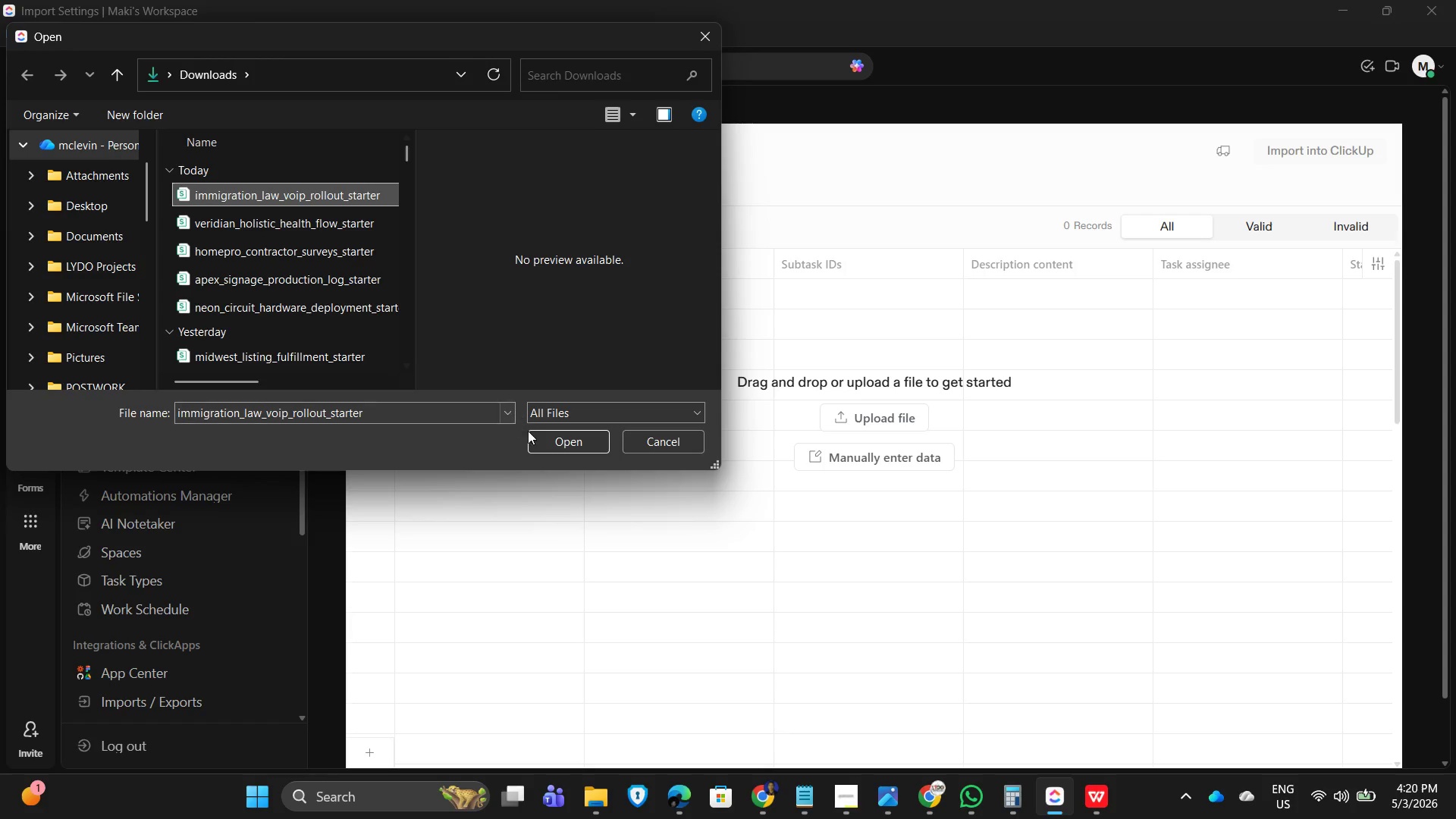 
left_click([556, 444])
 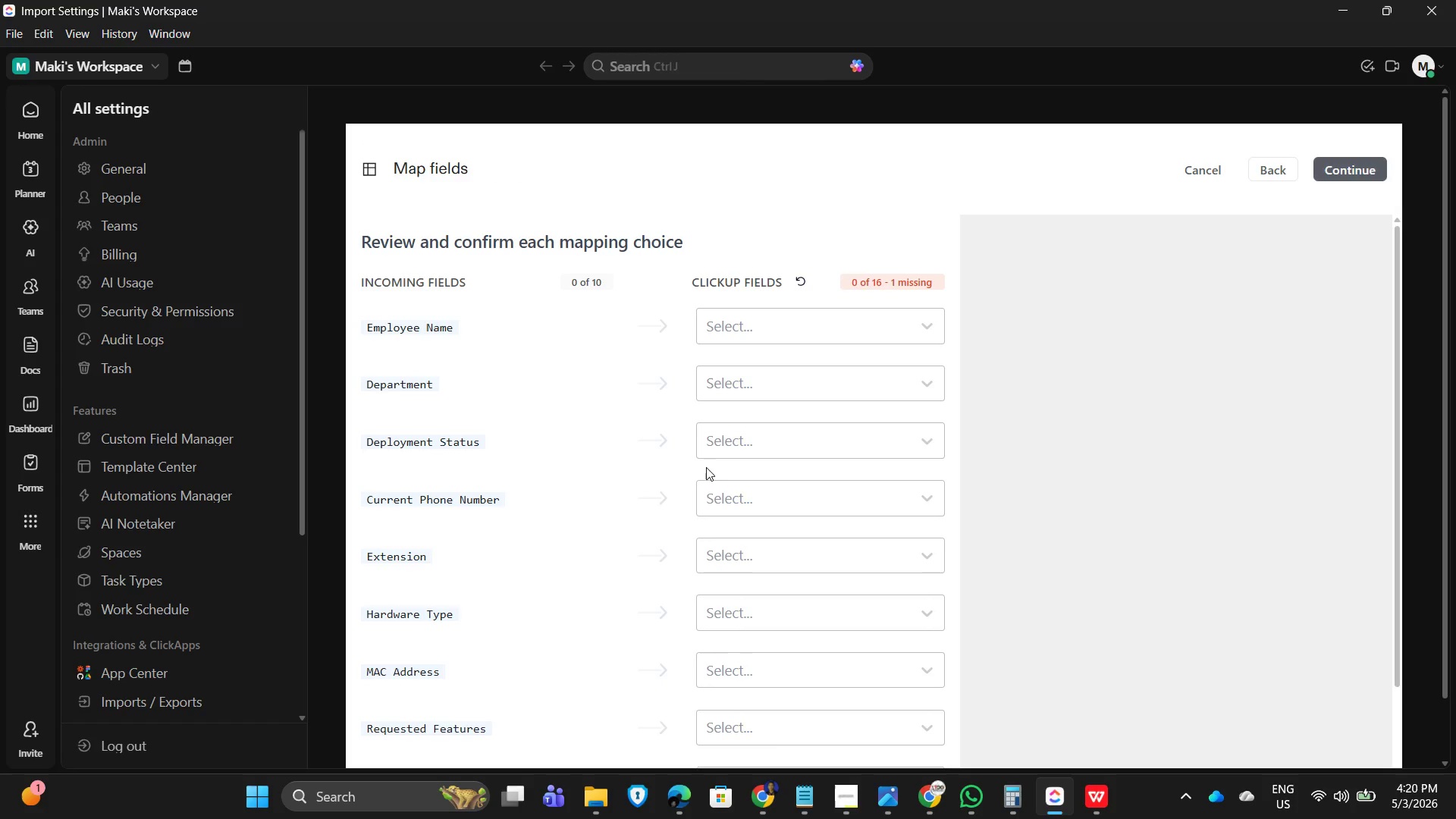 
wait(27.25)
 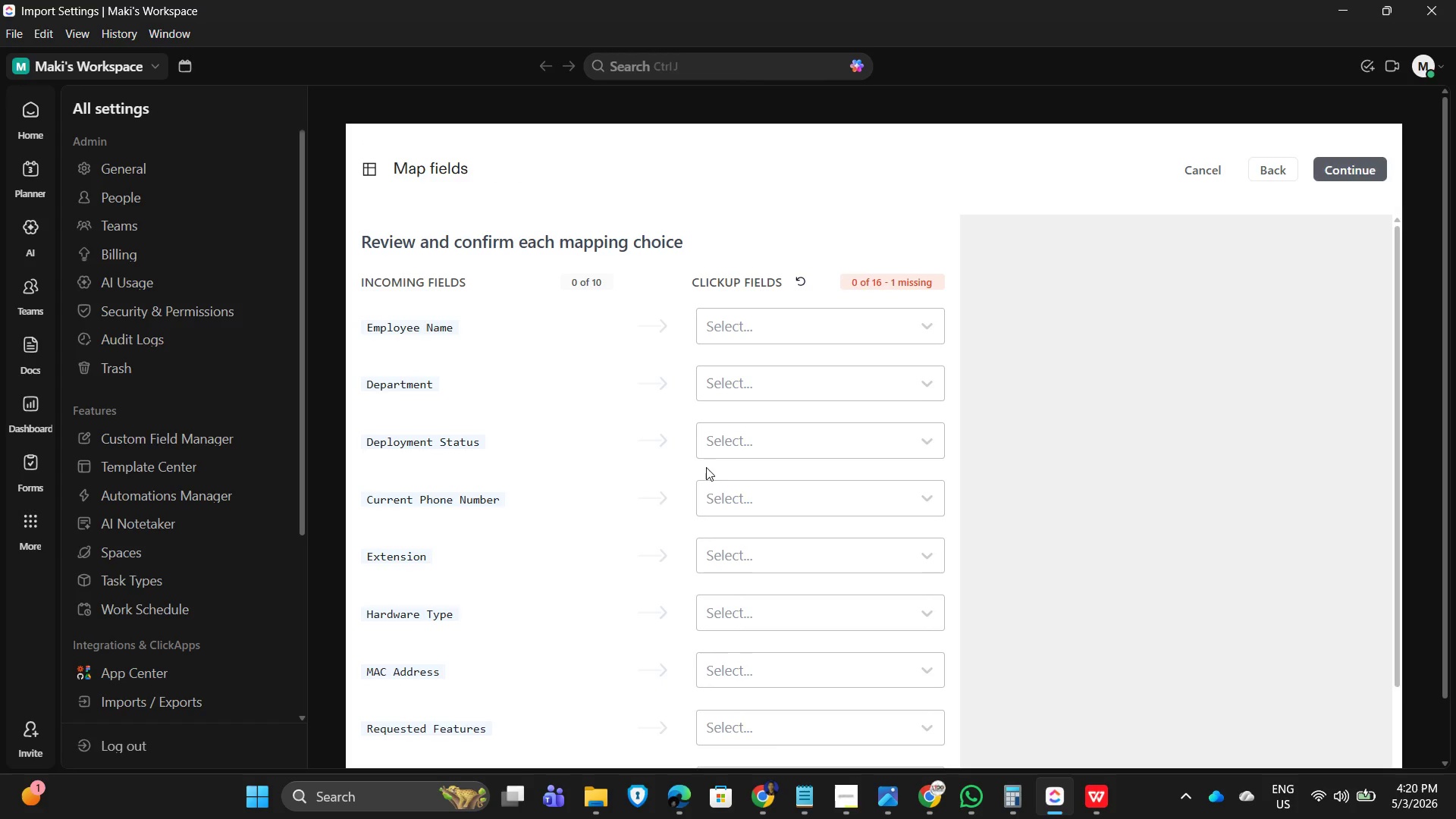 
left_click([909, 328])
 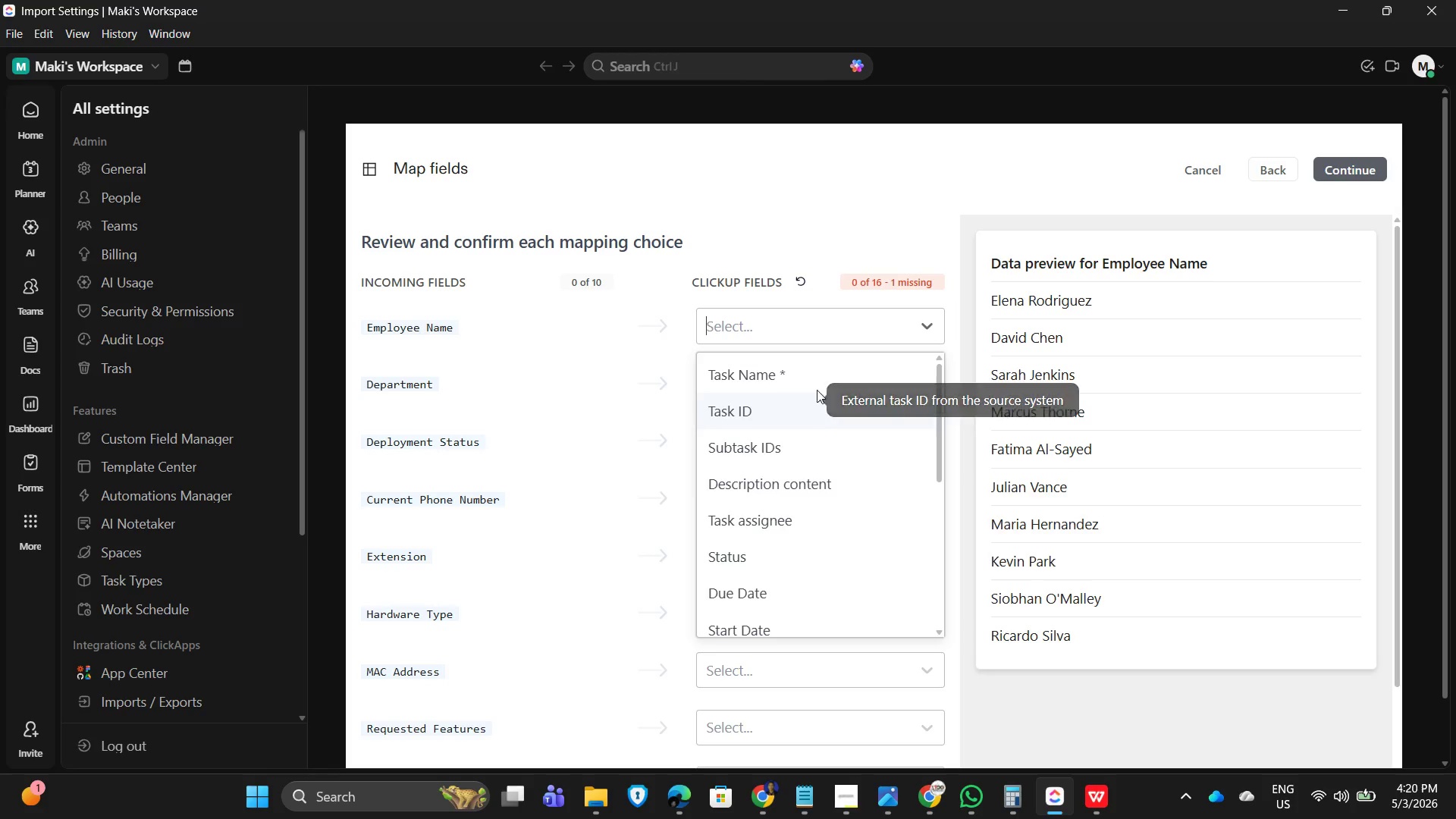 
left_click([814, 370])
 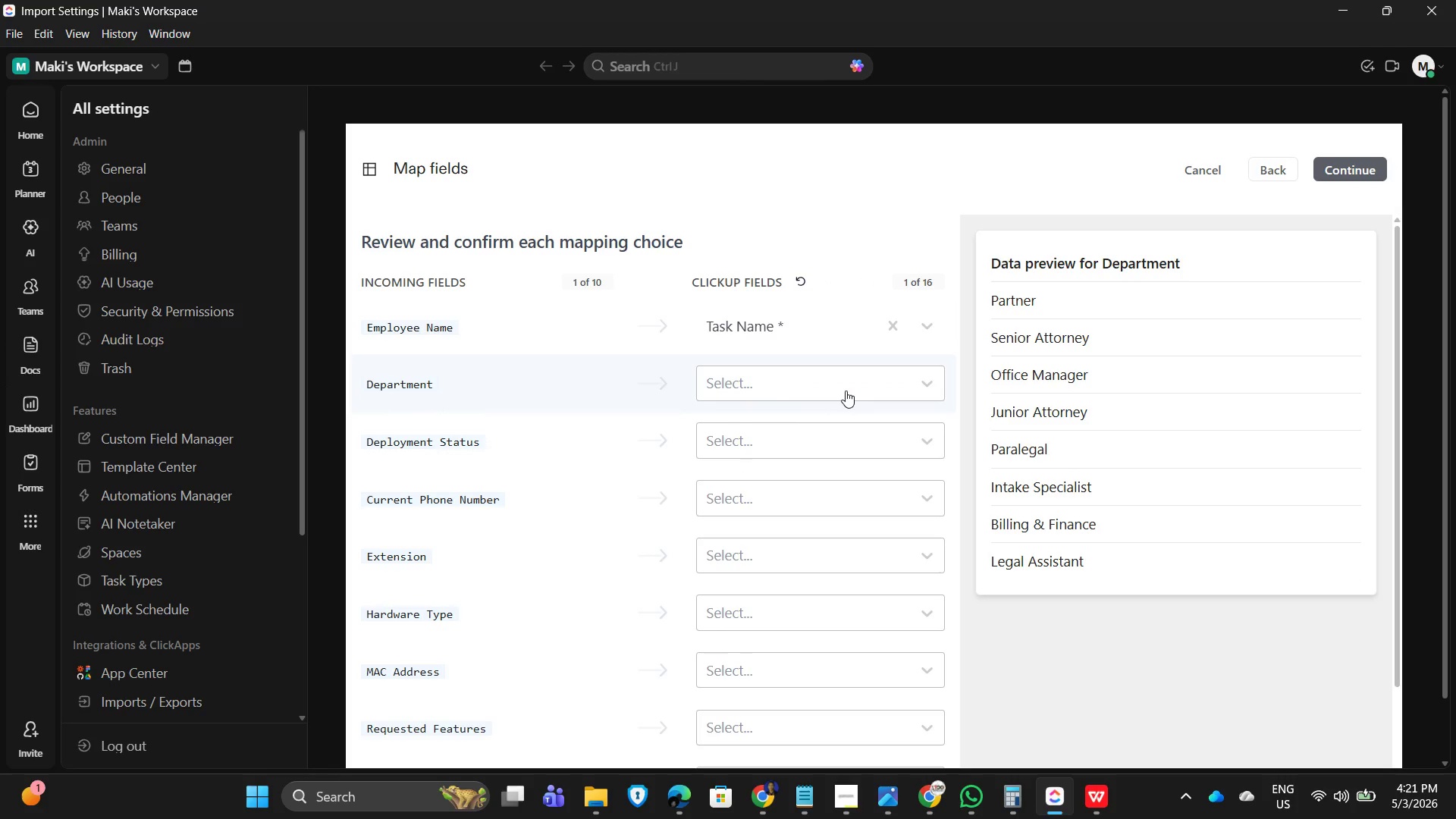 
left_click([846, 391])
 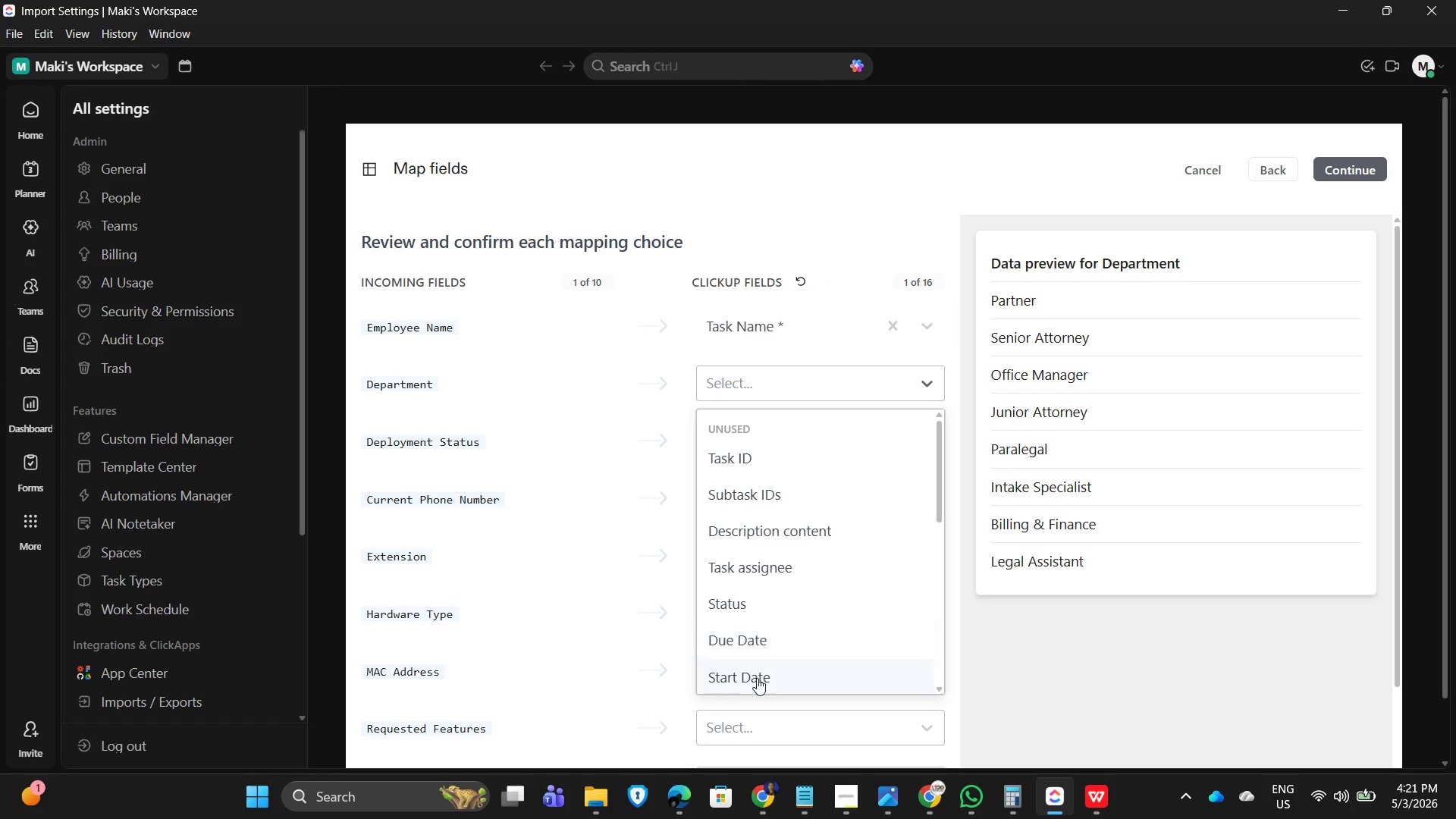 
scroll: coordinate [805, 645], scroll_direction: down, amount: 5.0
 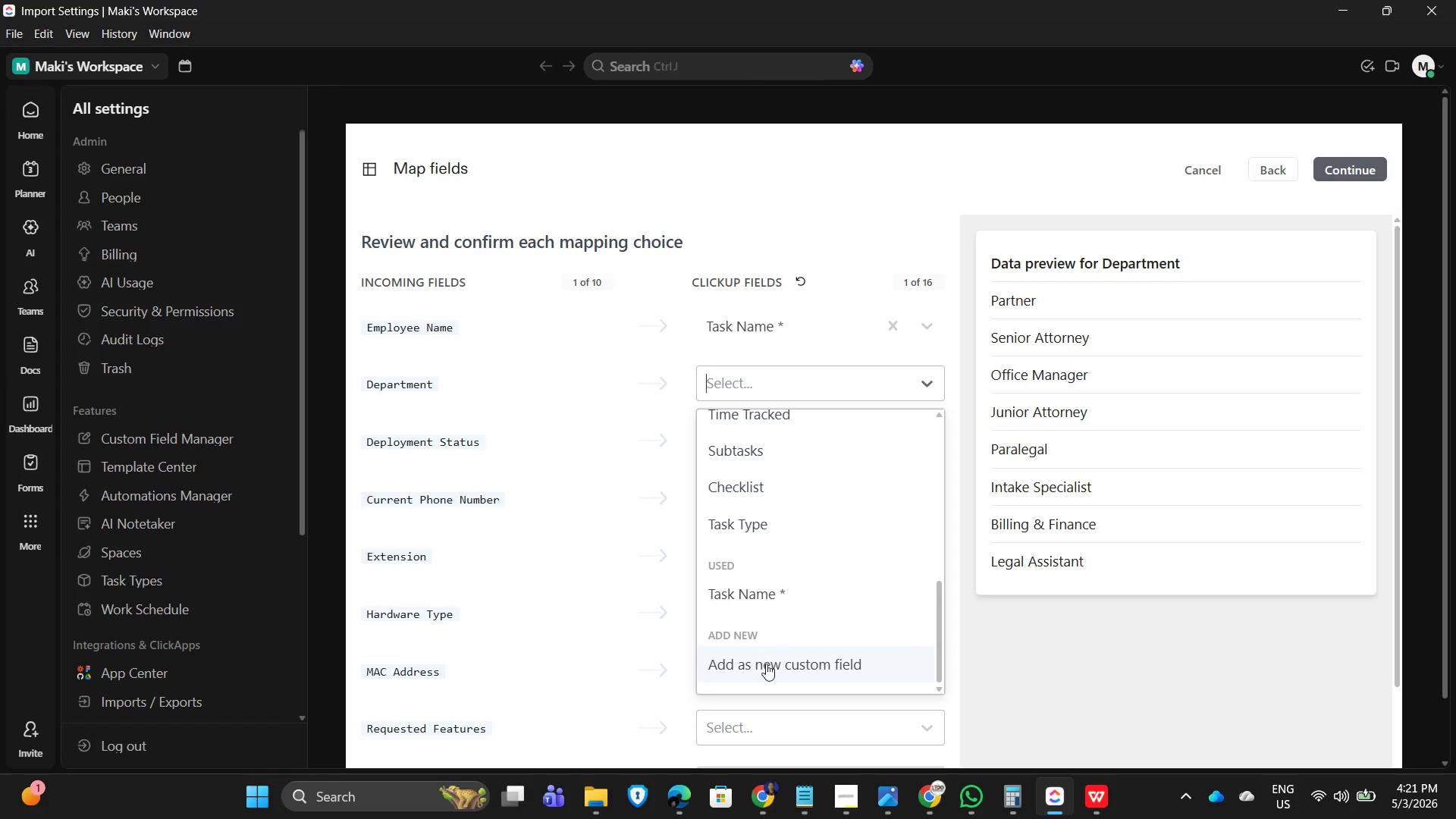 
left_click([771, 663])
 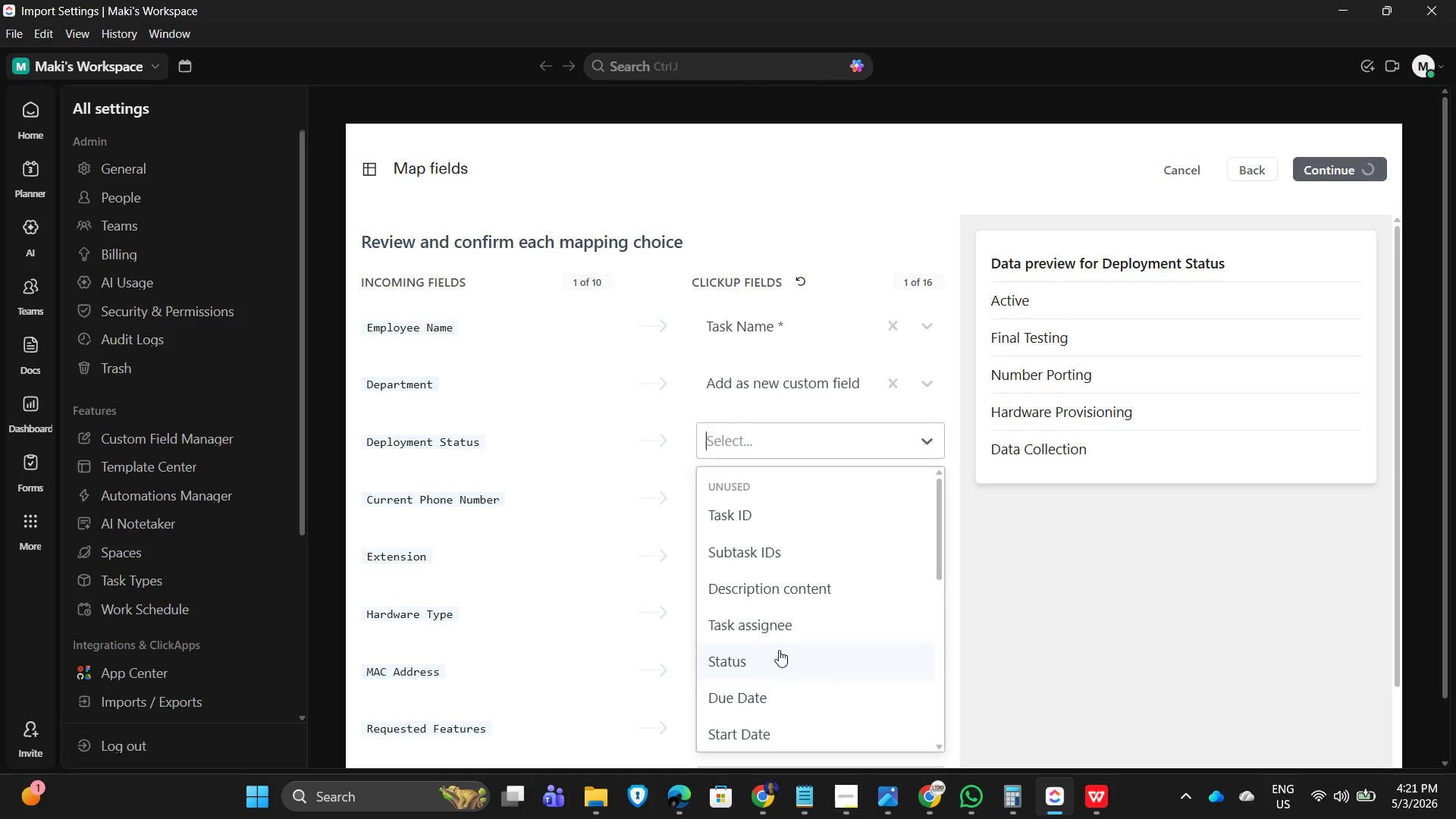 
left_click([762, 660])
 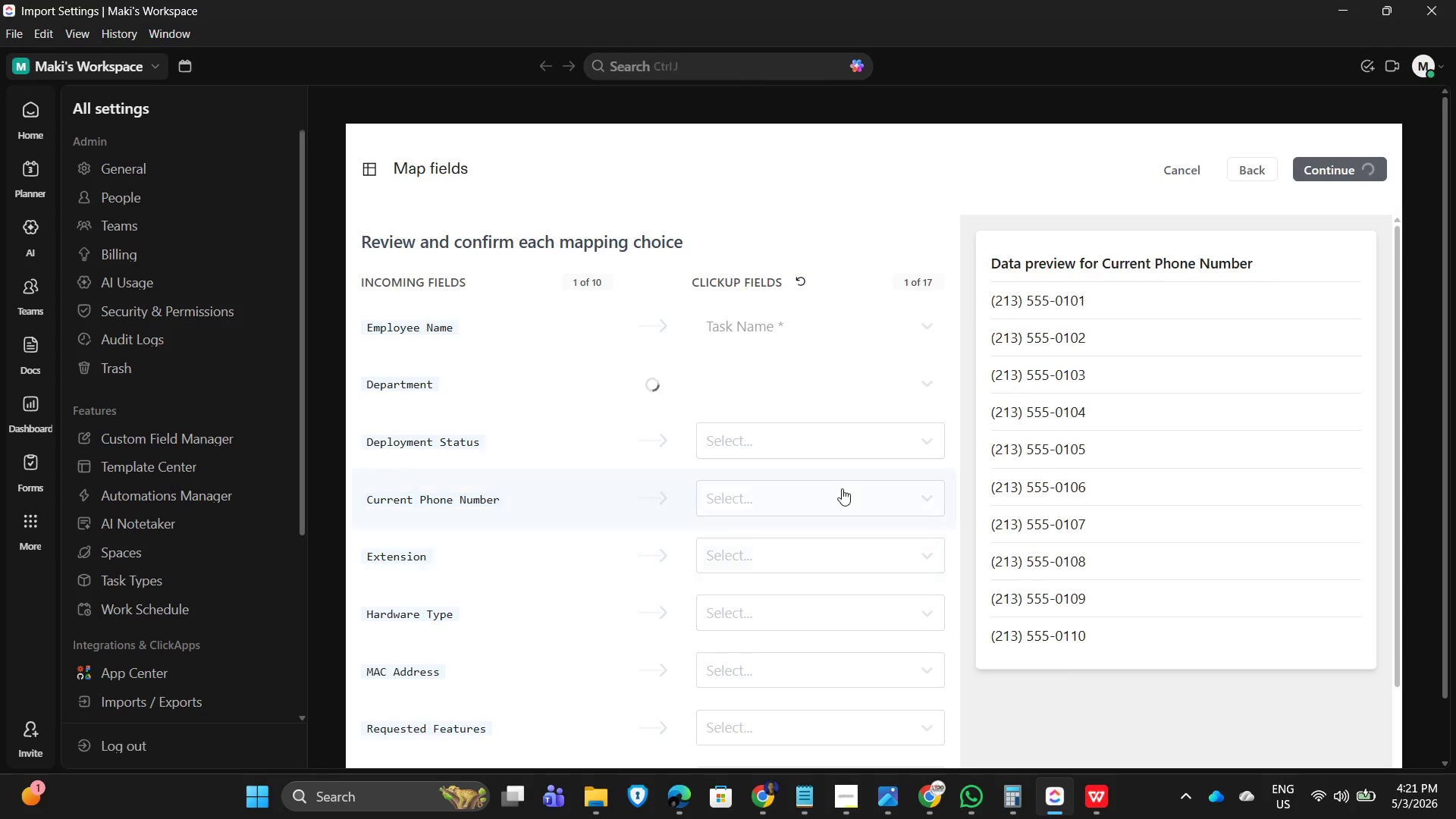 
scroll: coordinate [842, 488], scroll_direction: down, amount: 1.0
 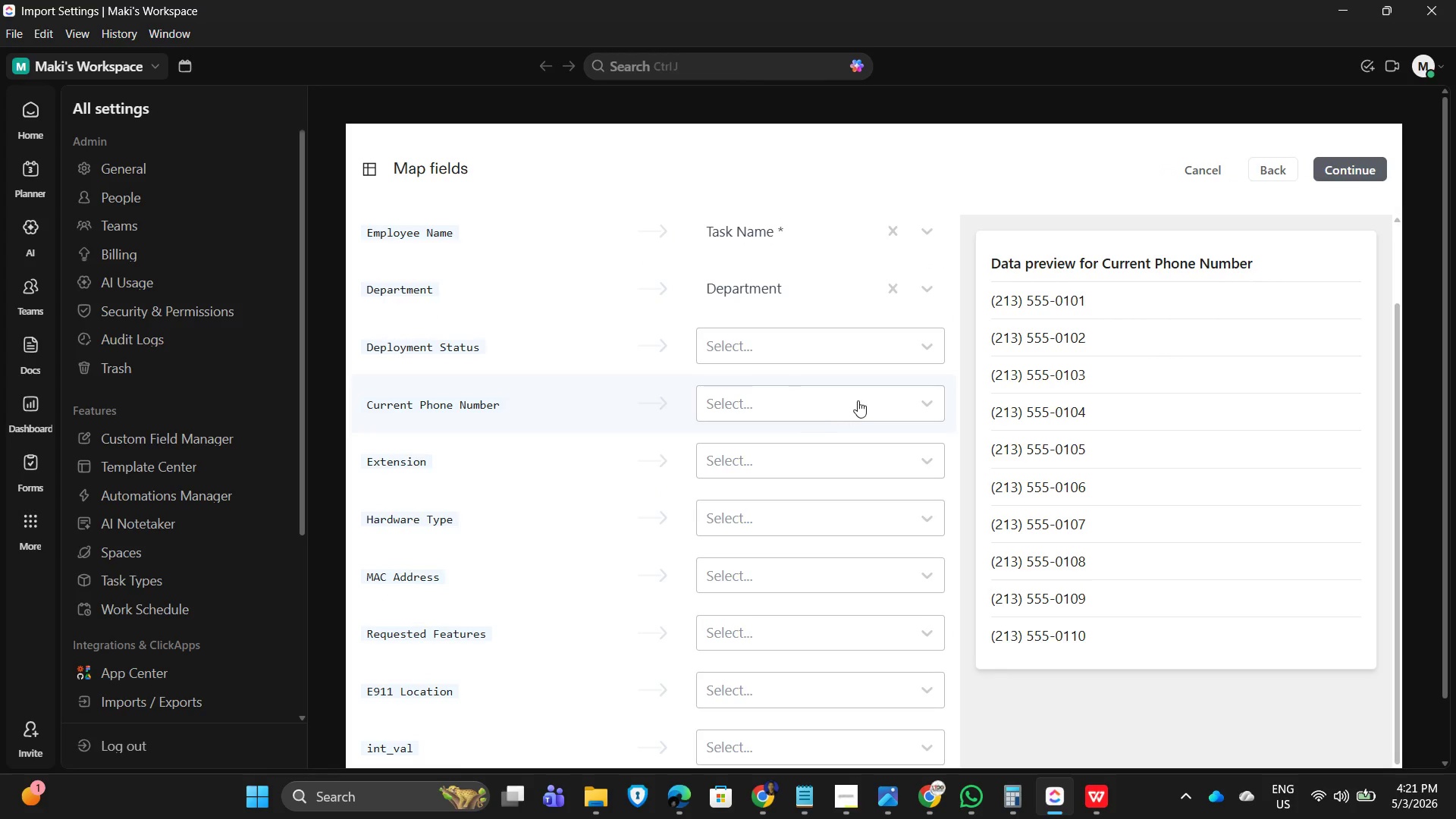 
left_click([858, 352])
 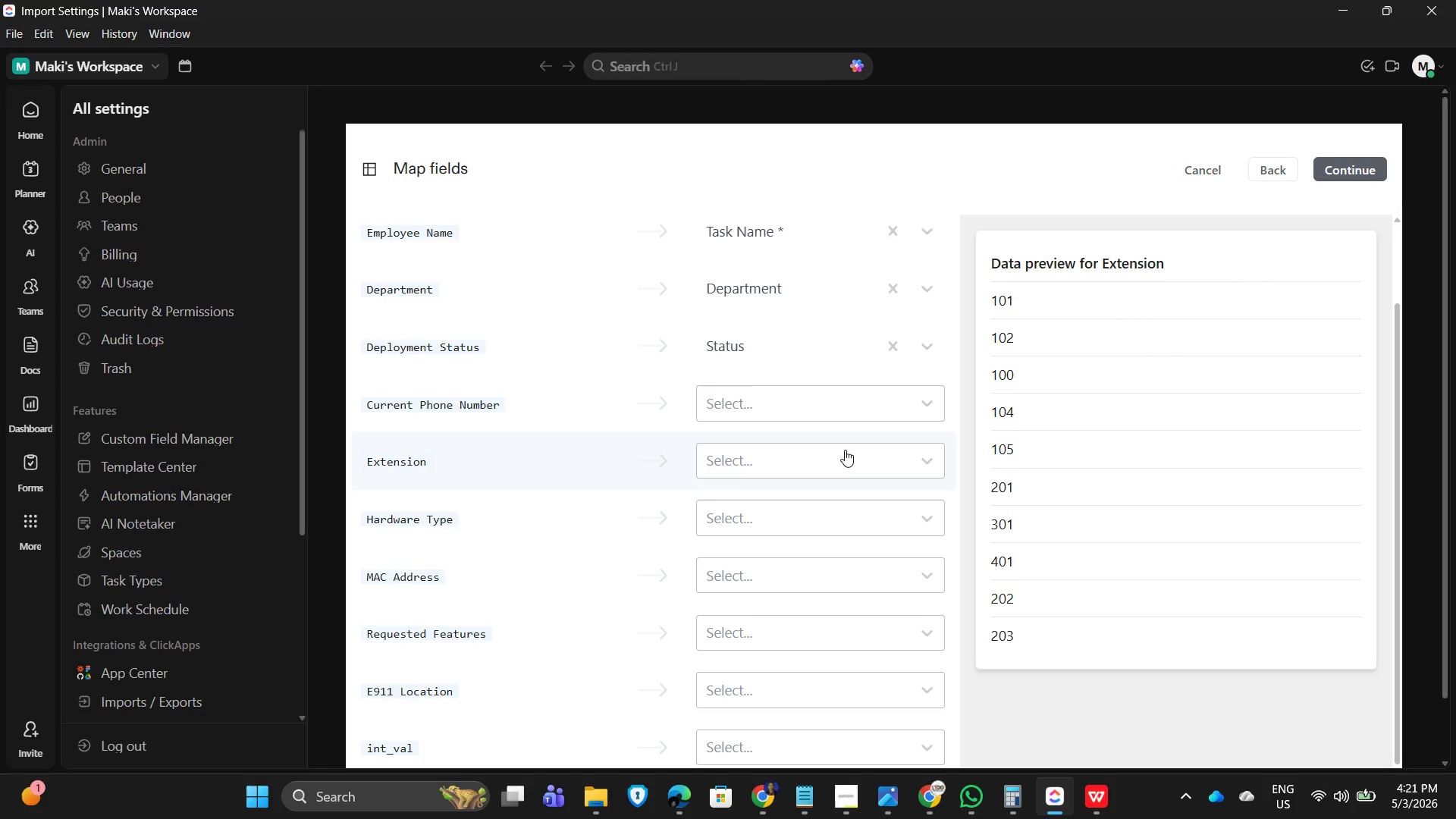 
wait(21.53)
 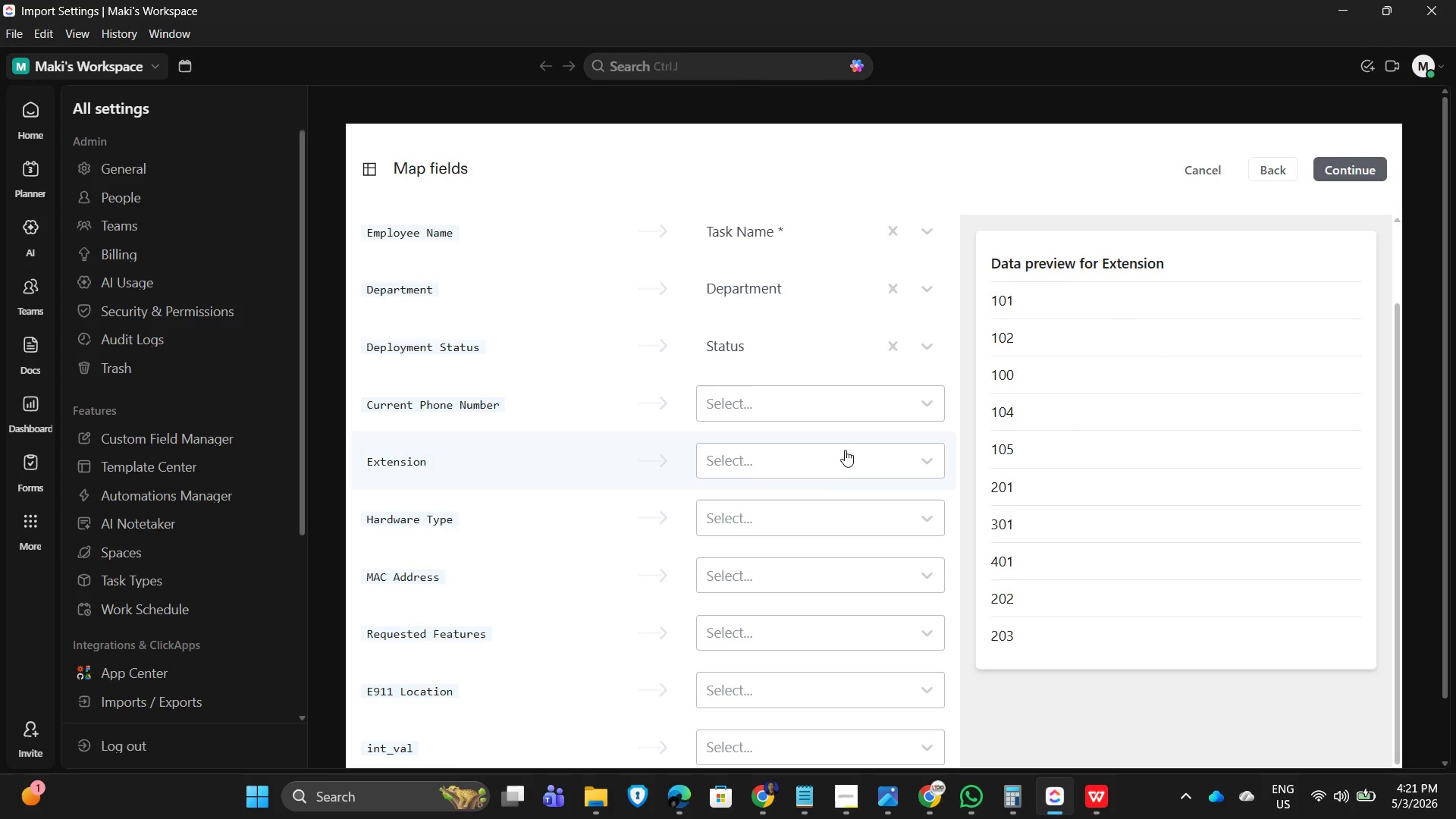 
left_click([780, 405])
 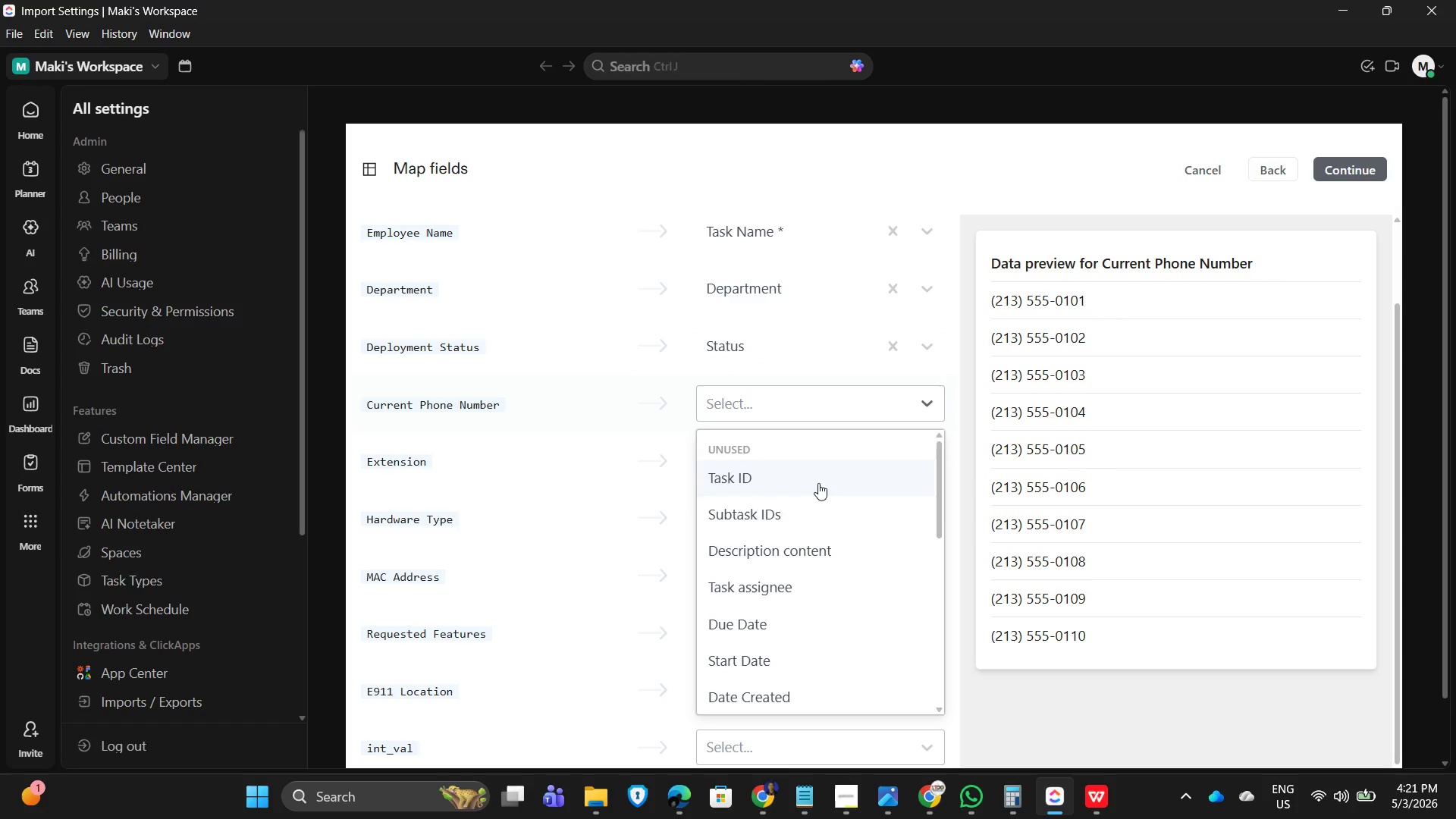 
scroll: coordinate [822, 559], scroll_direction: down, amount: 5.0
 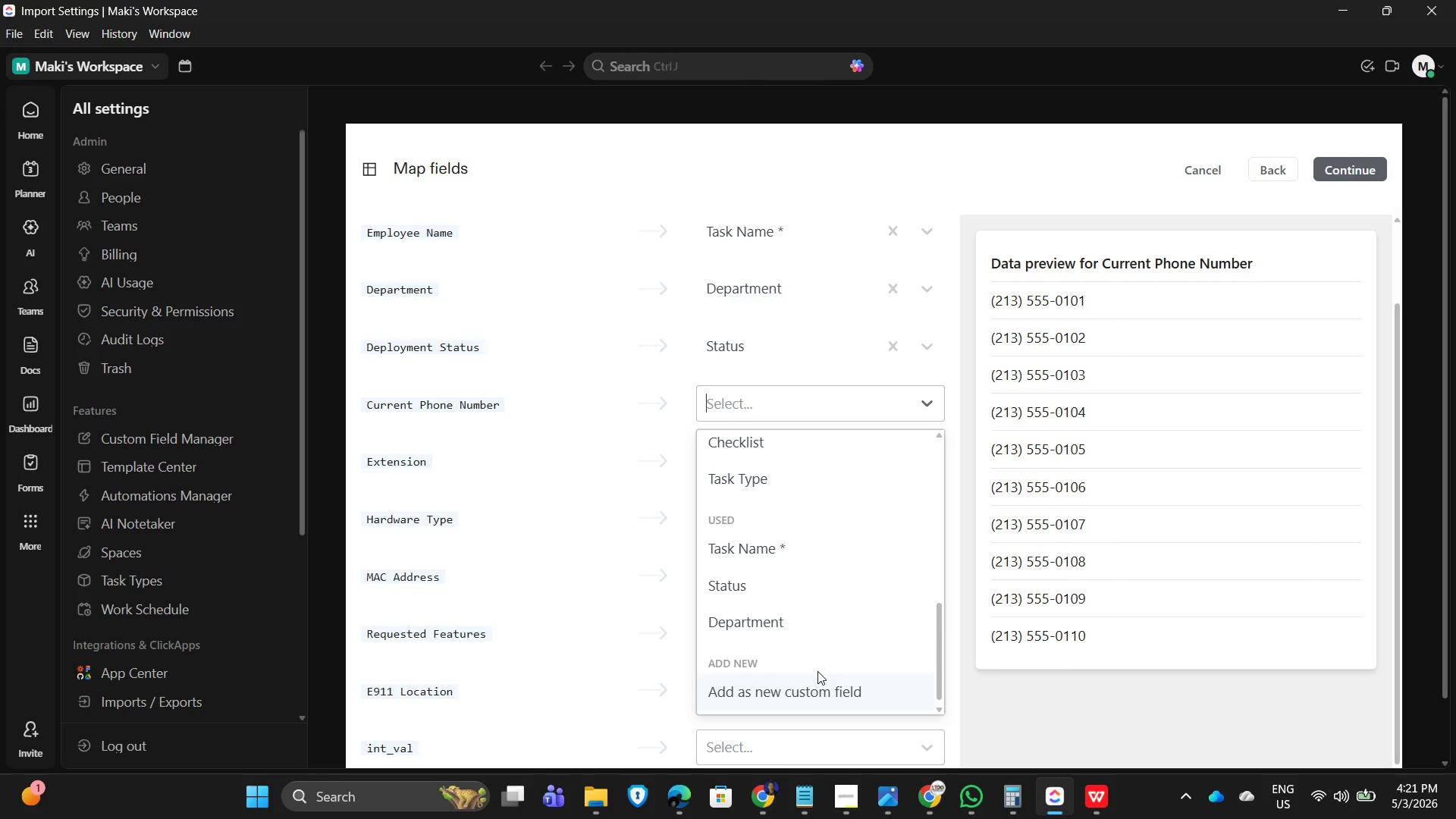 
wait(21.7)
 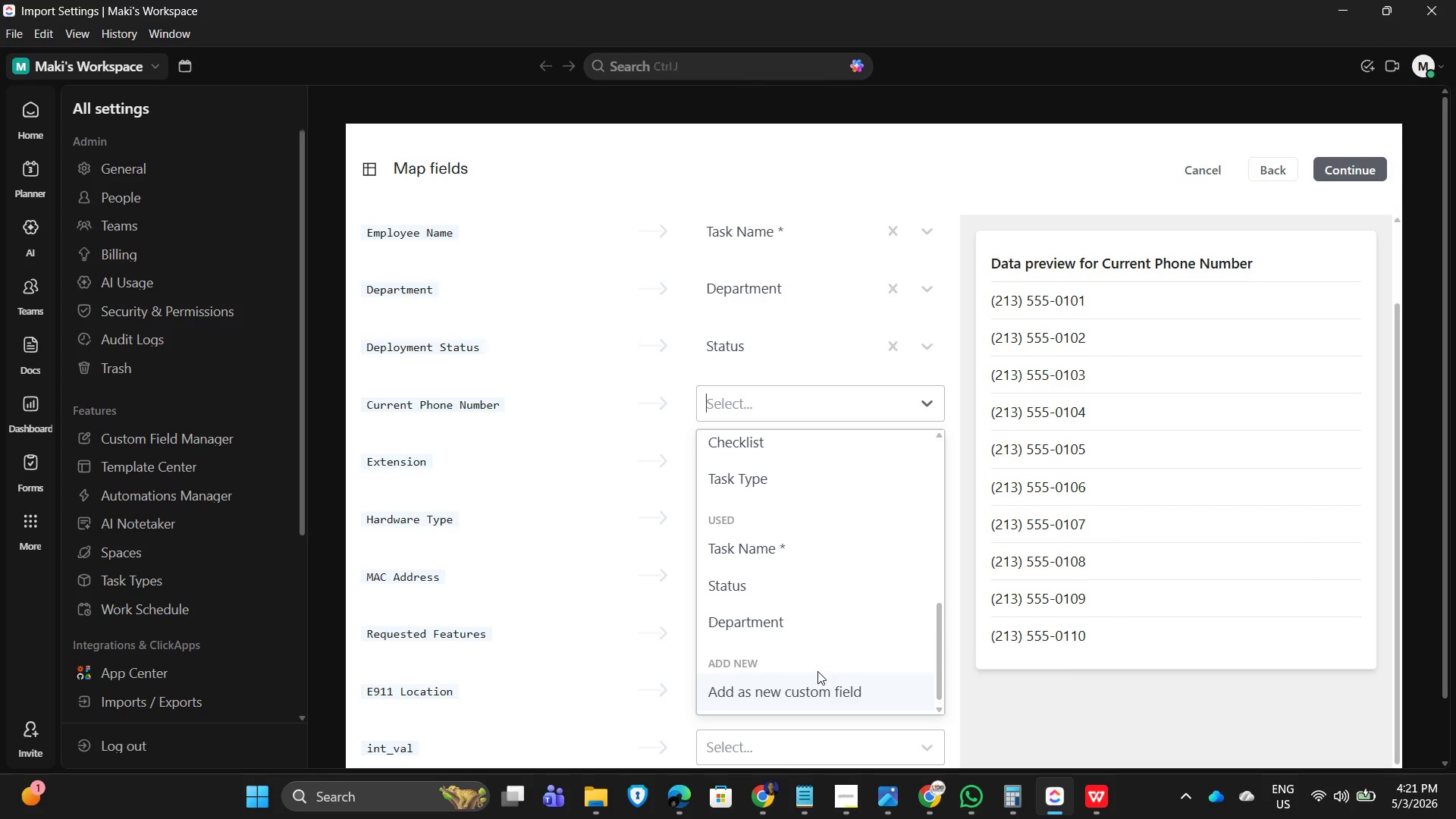 
left_click_drag(start_coordinate=[839, 810], to_coordinate=[843, 806])
 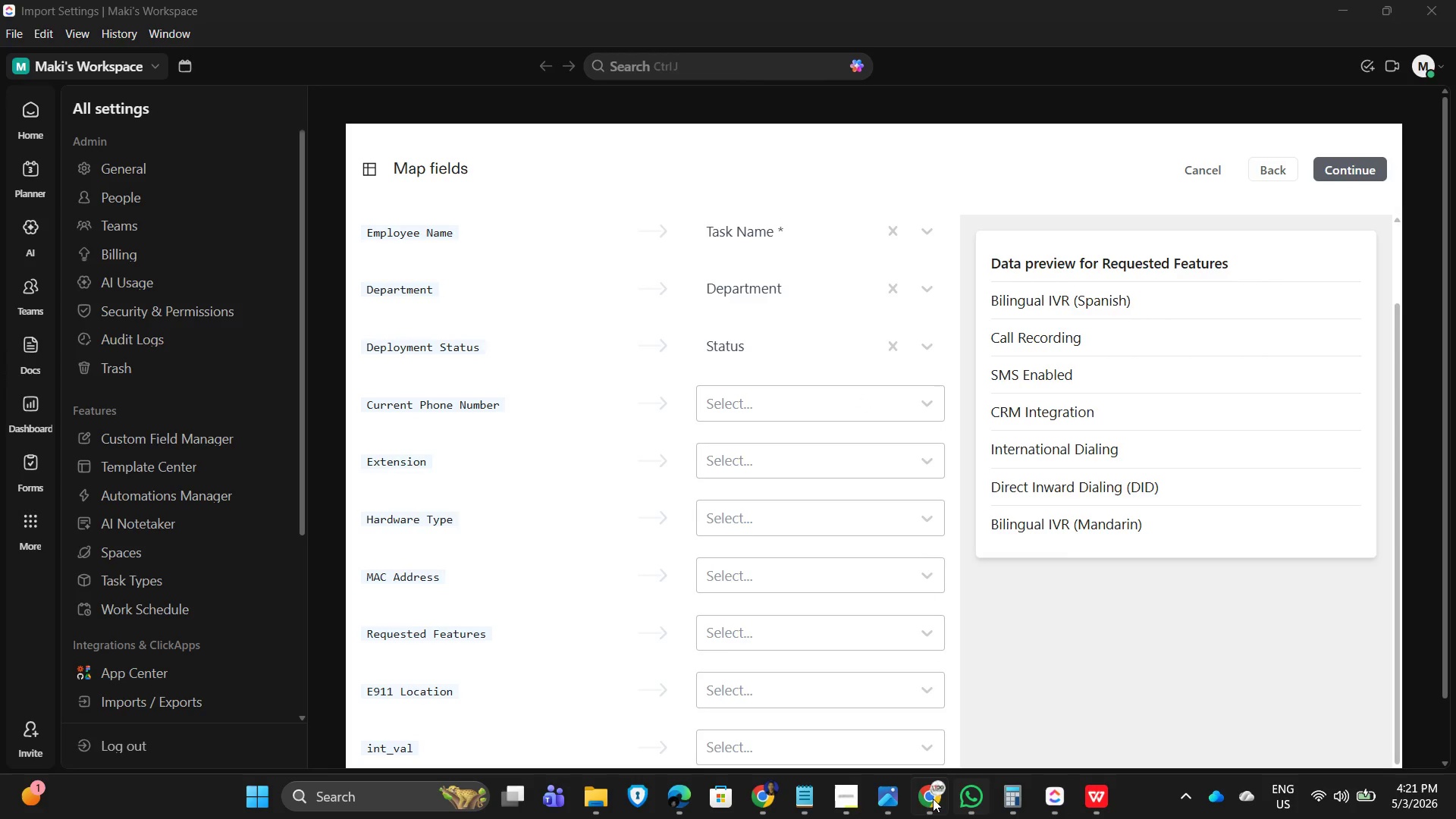 
left_click([845, 792])